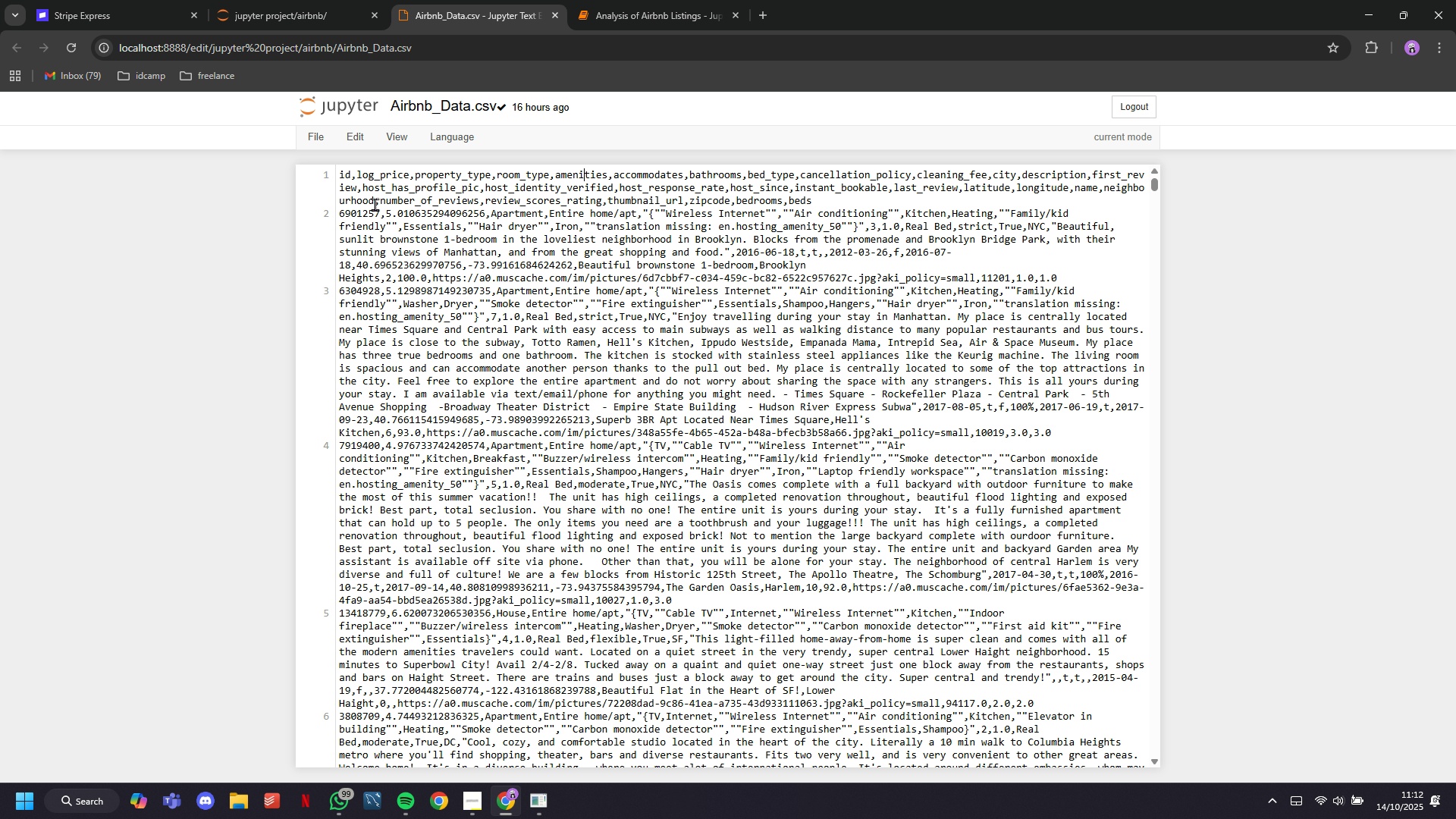 
hold_key(key=ArrowRight, duration=0.37)
 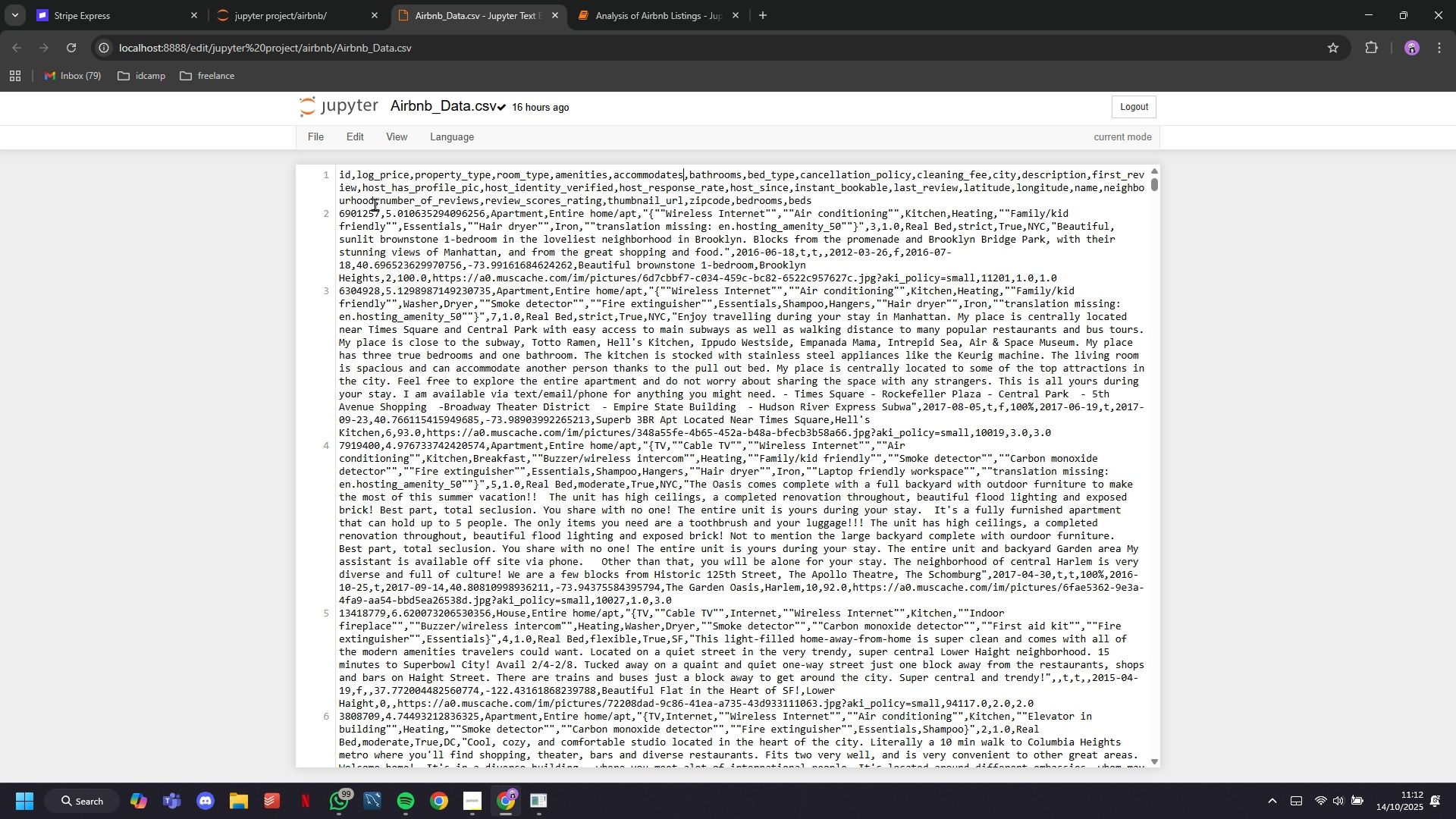 
hold_key(key=ArrowRight, duration=1.5)
 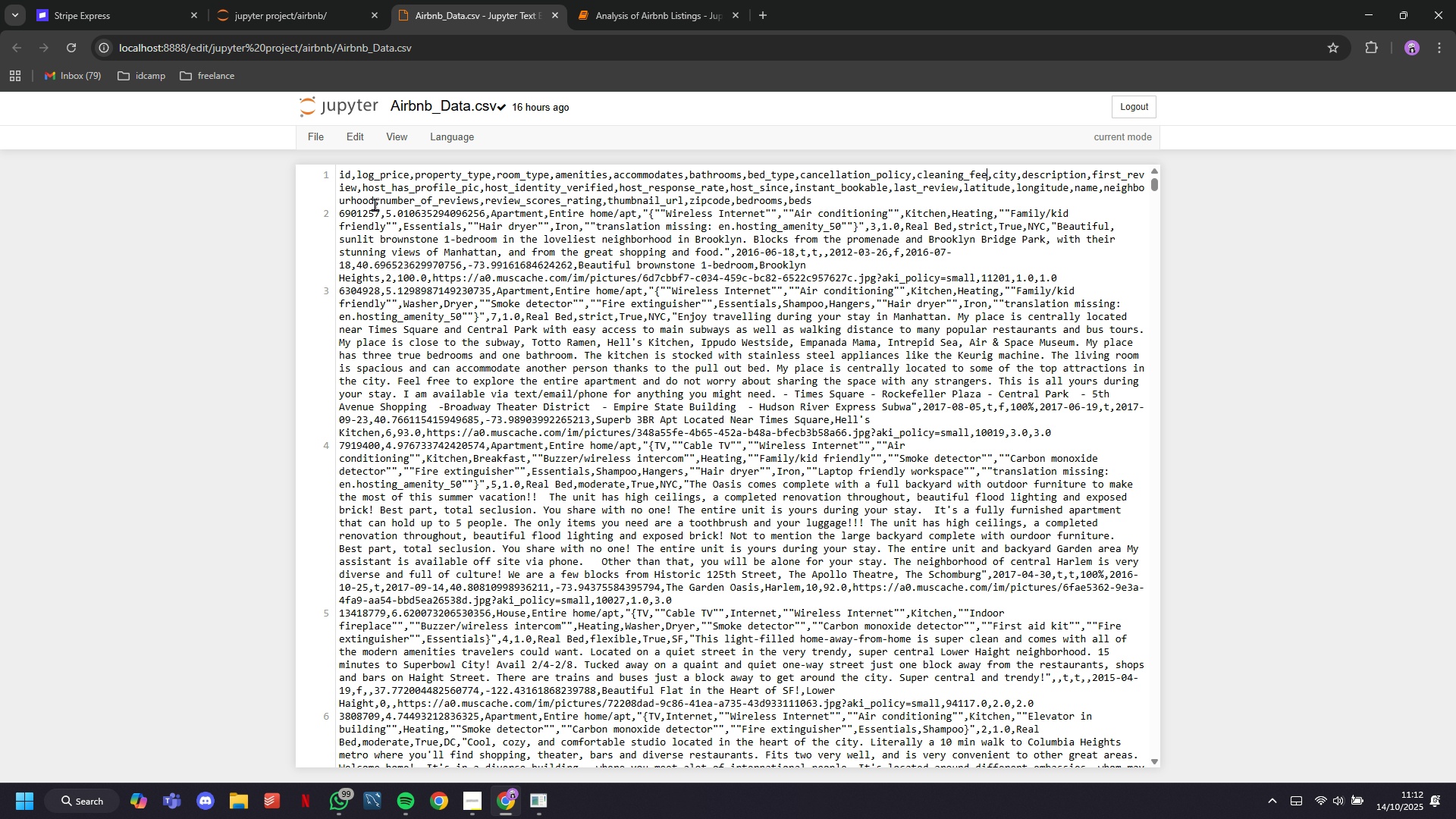 
hold_key(key=ArrowRight, duration=1.51)
 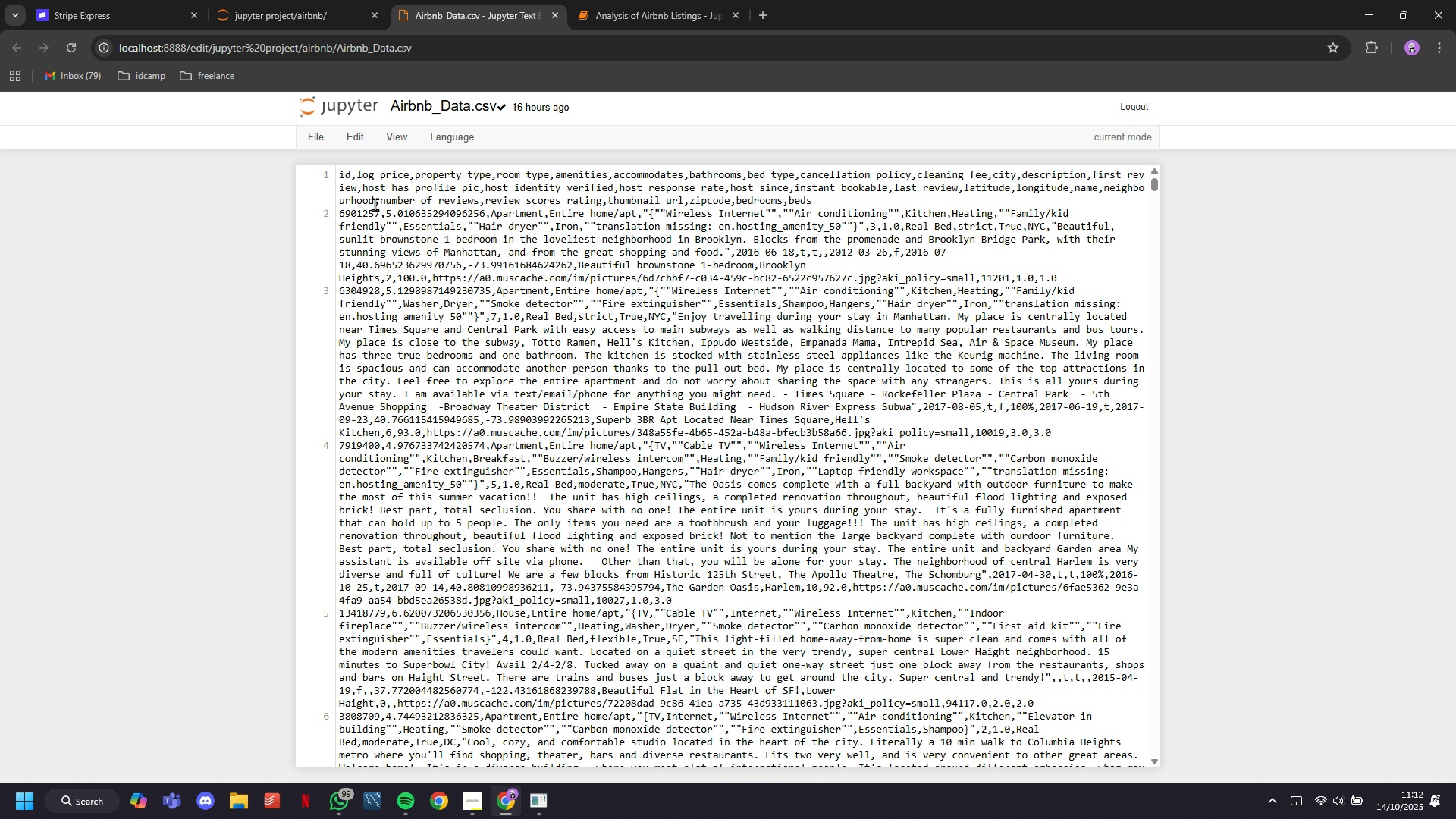 
hold_key(key=ArrowRight, duration=0.52)
 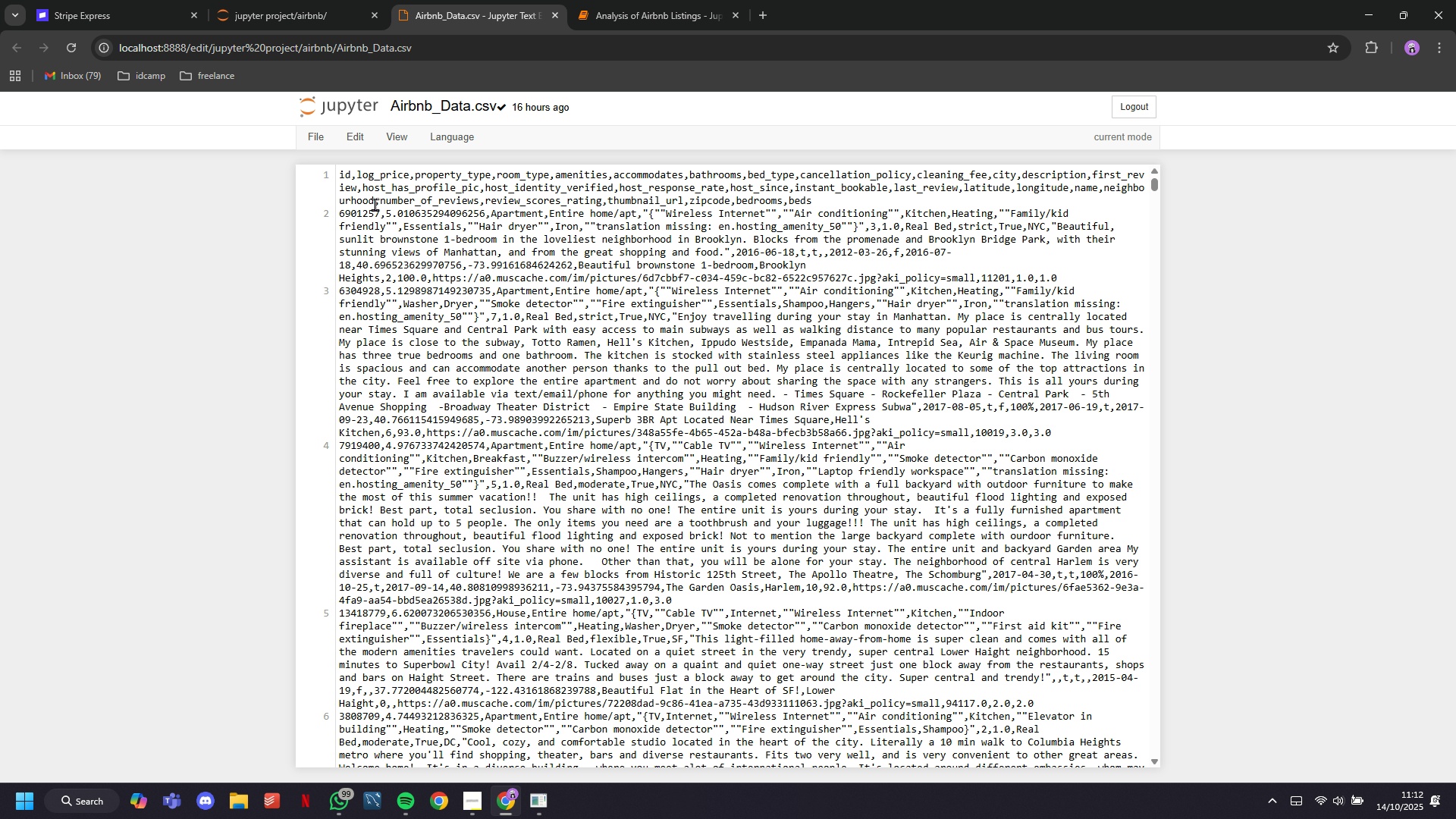 
hold_key(key=ArrowRight, duration=0.82)
 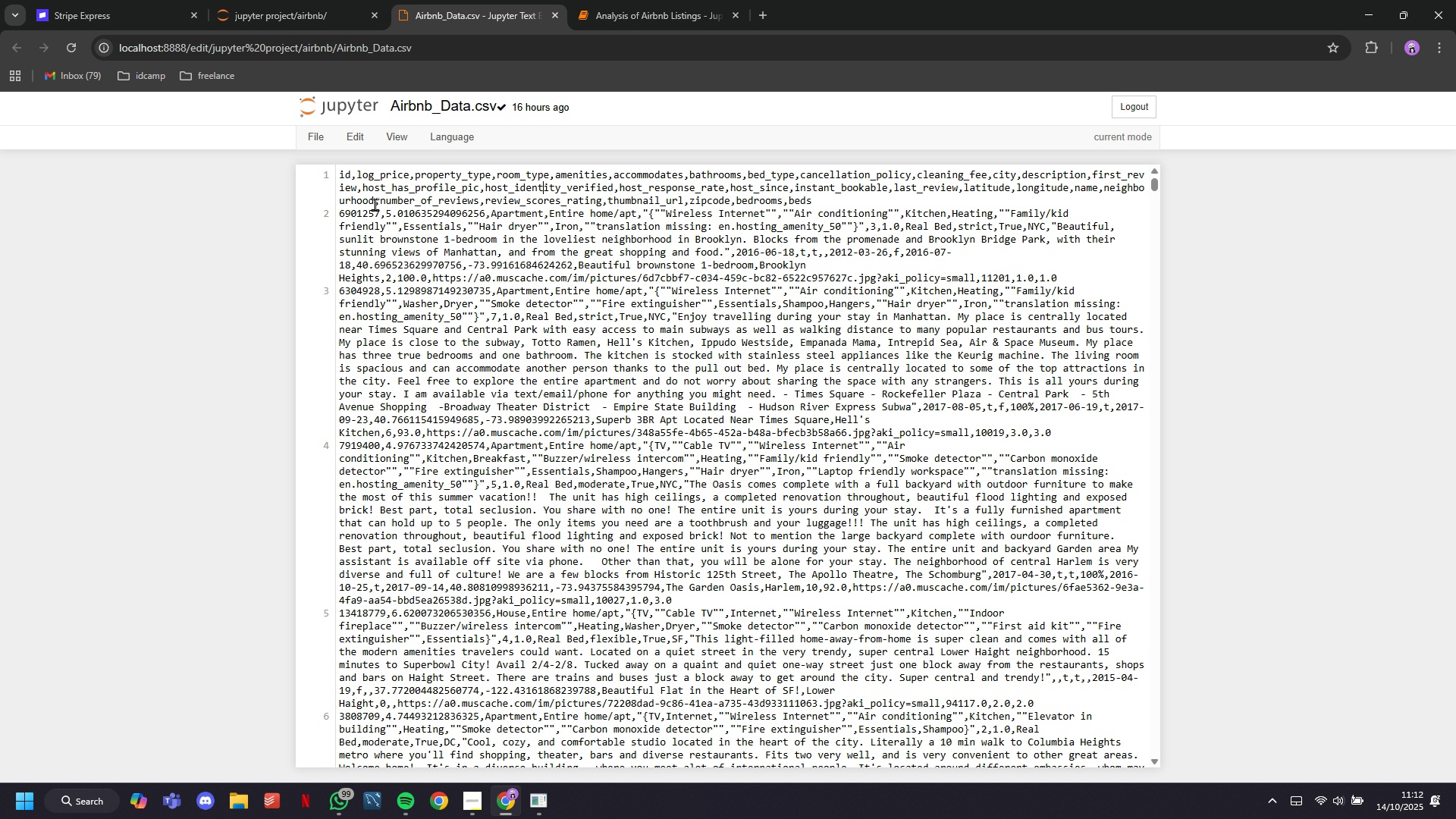 
hold_key(key=ArrowRight, duration=1.52)
 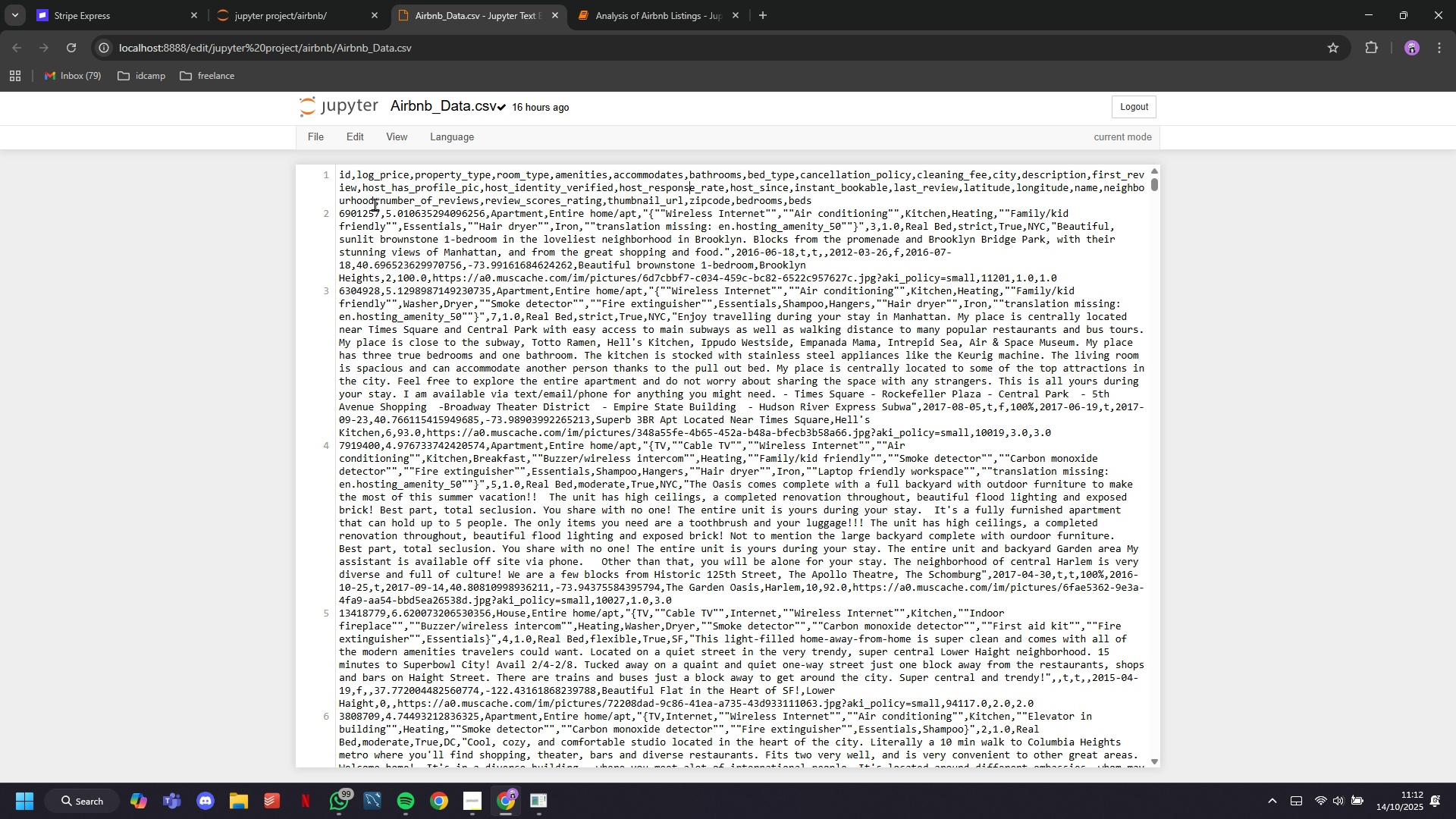 
key(ArrowRight)
 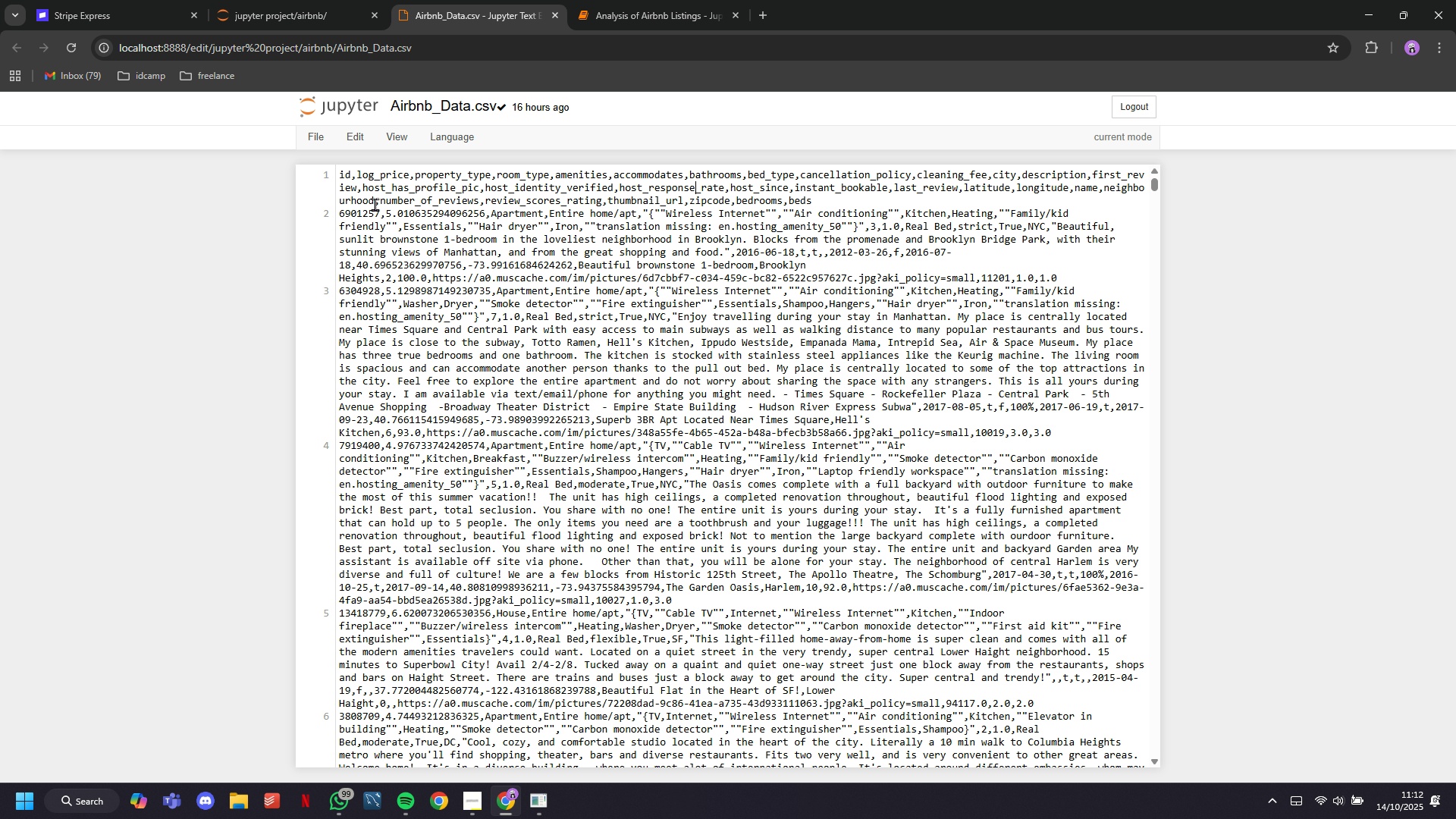 
key(ArrowRight)
 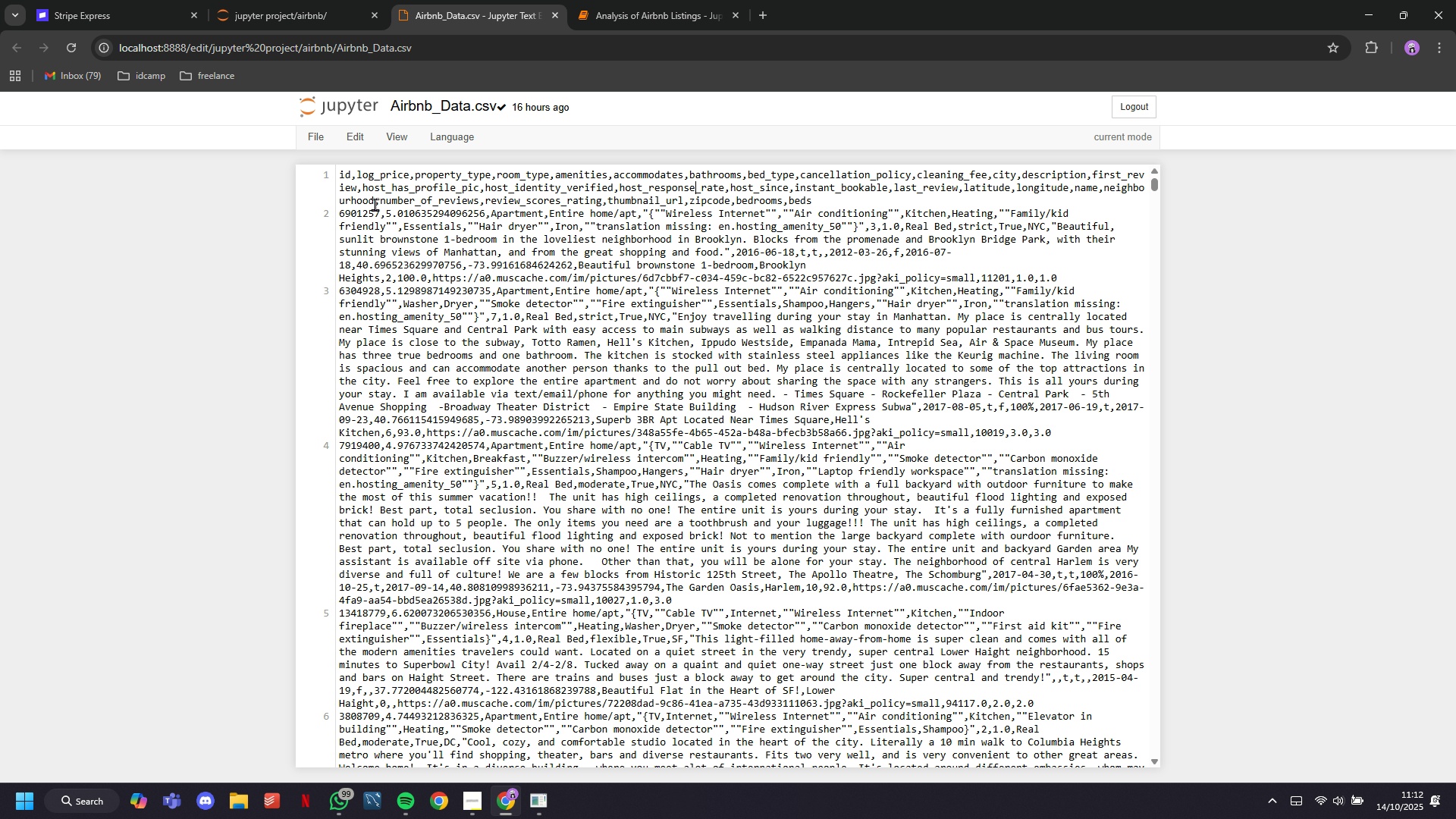 
key(ArrowRight)
 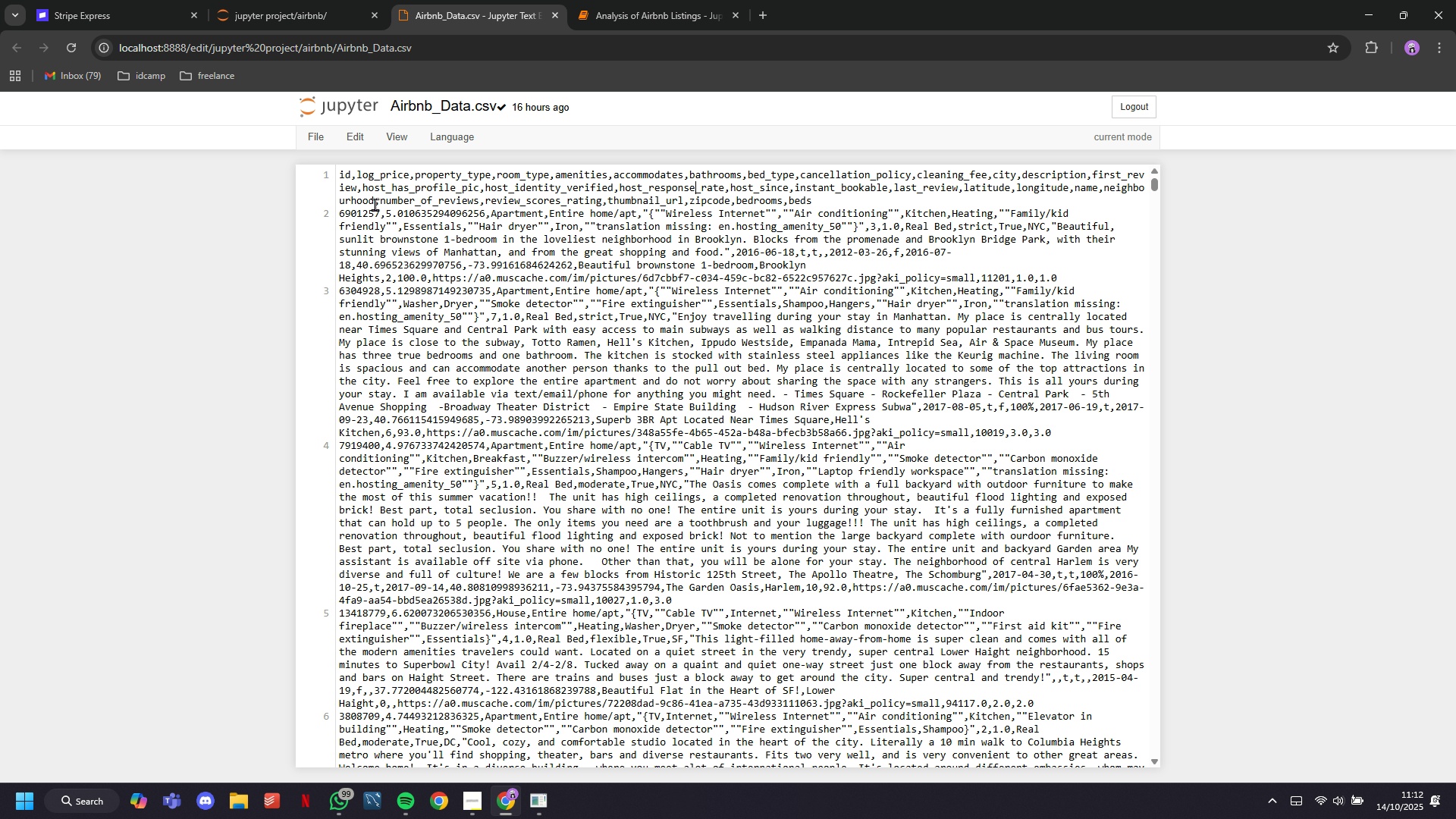 
hold_key(key=ArrowRight, duration=1.52)
 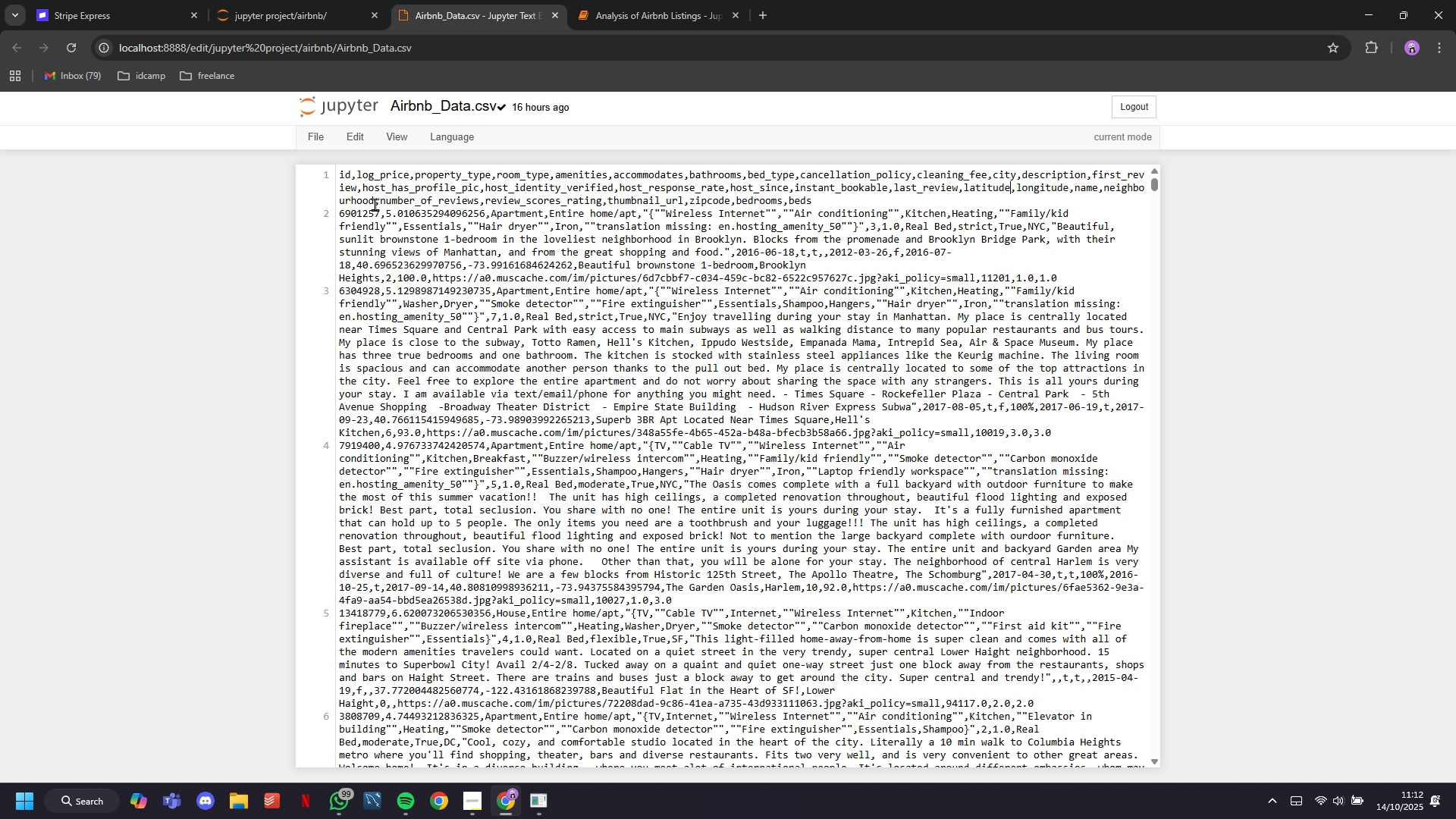 
hold_key(key=ArrowRight, duration=1.52)
 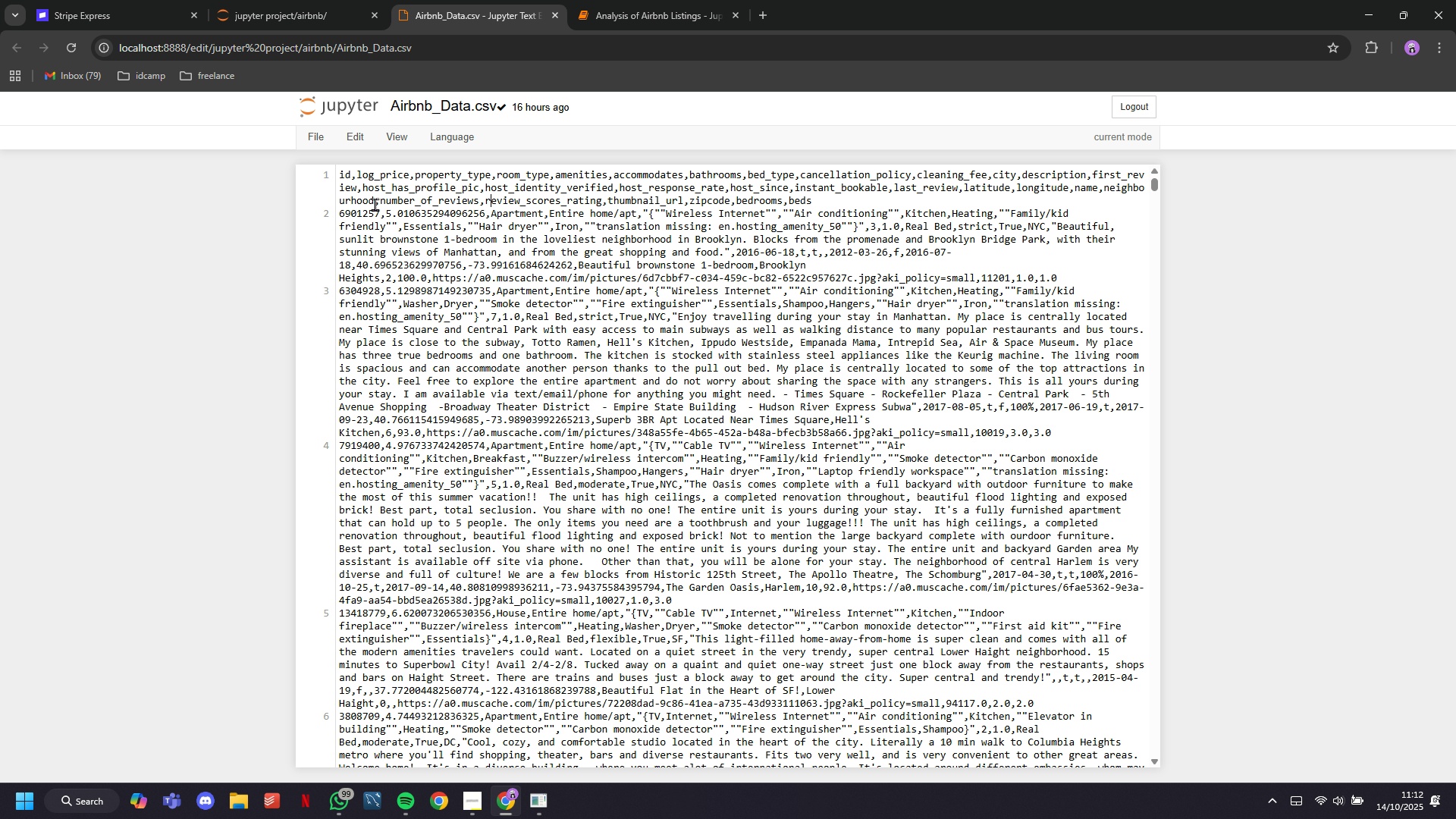 
hold_key(key=ArrowRight, duration=1.26)
 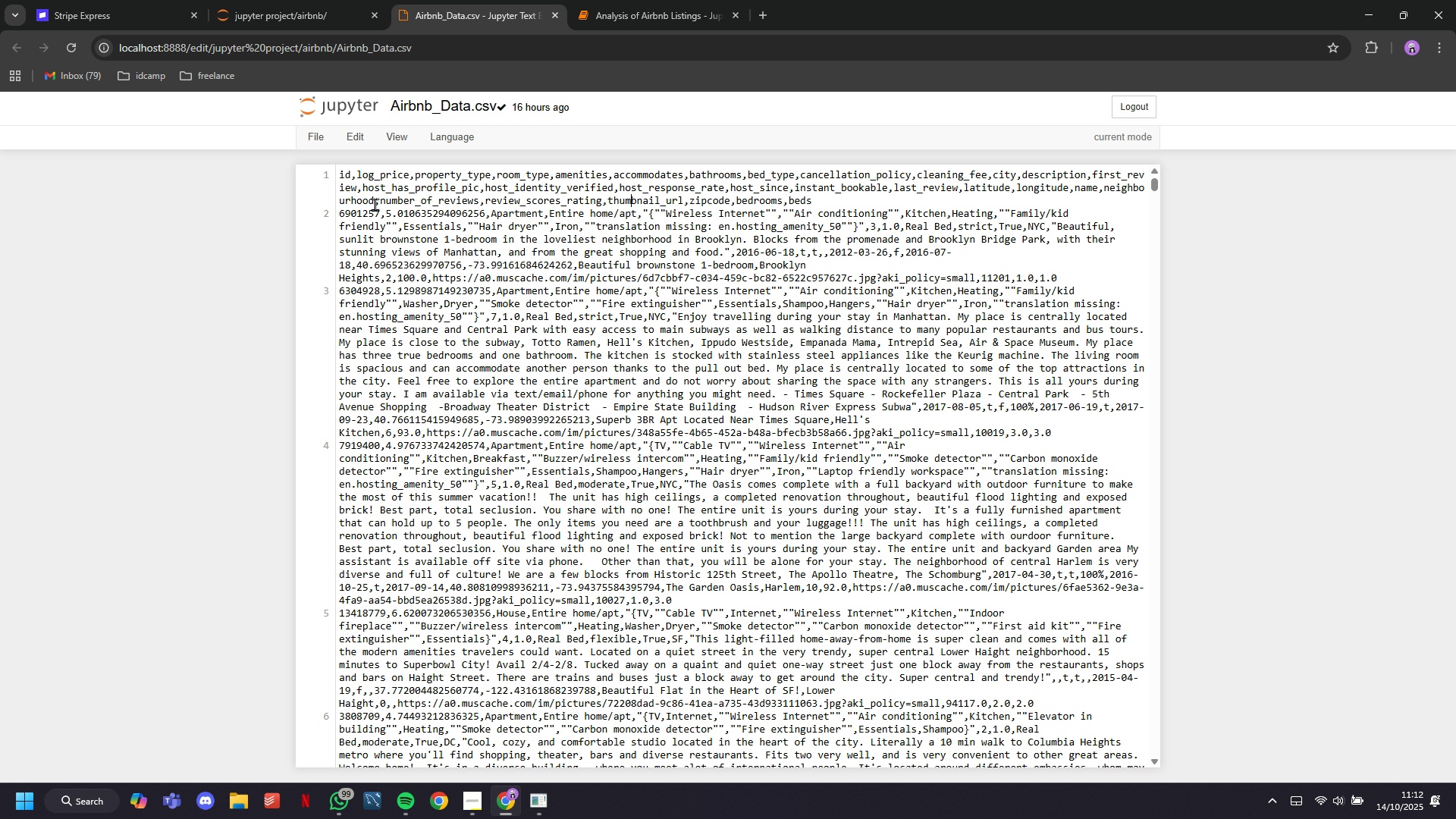 
hold_key(key=ArrowRight, duration=1.51)
 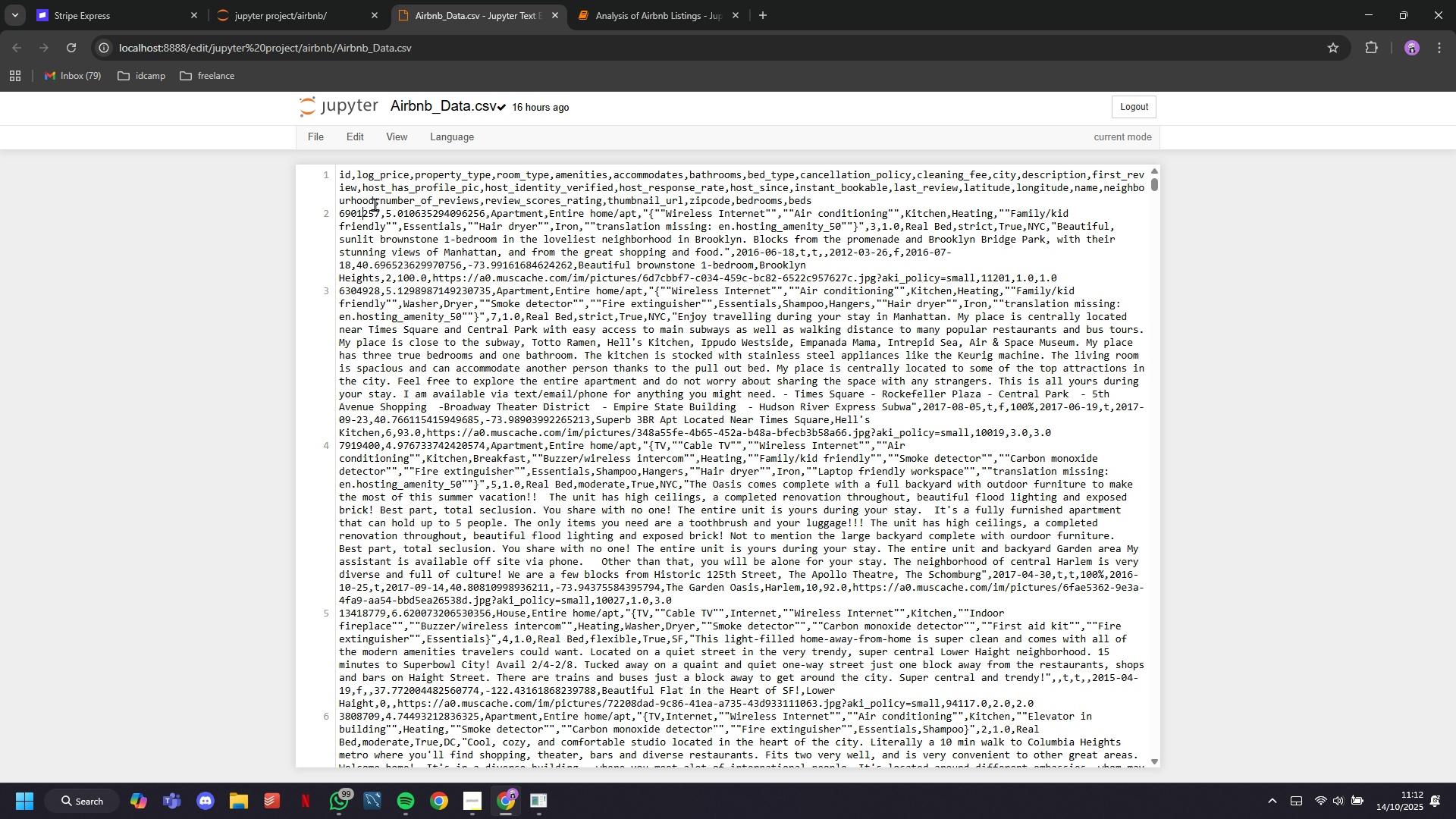 
hold_key(key=ArrowRight, duration=1.37)
 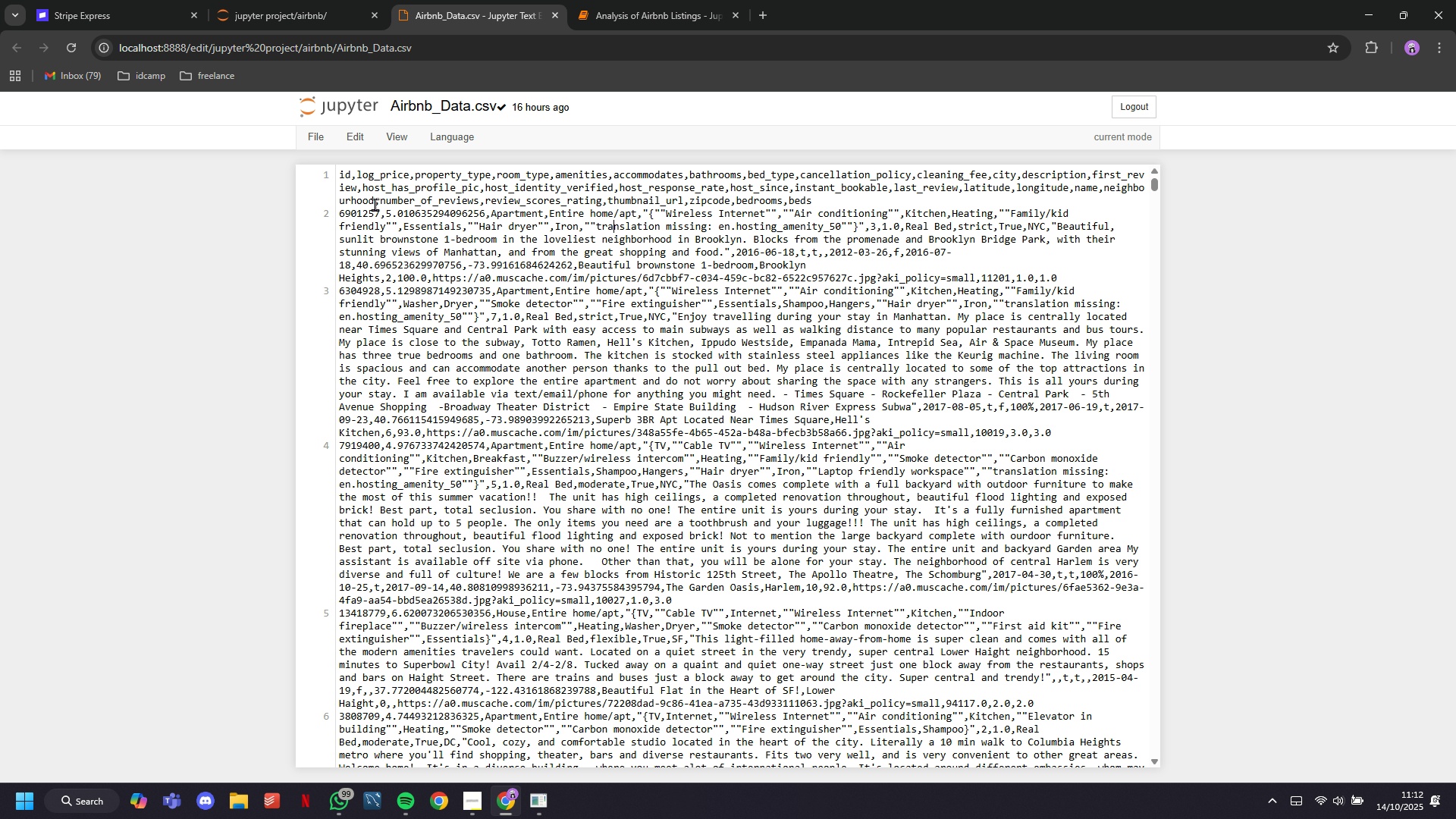 
hold_key(key=ArrowDown, duration=0.4)
 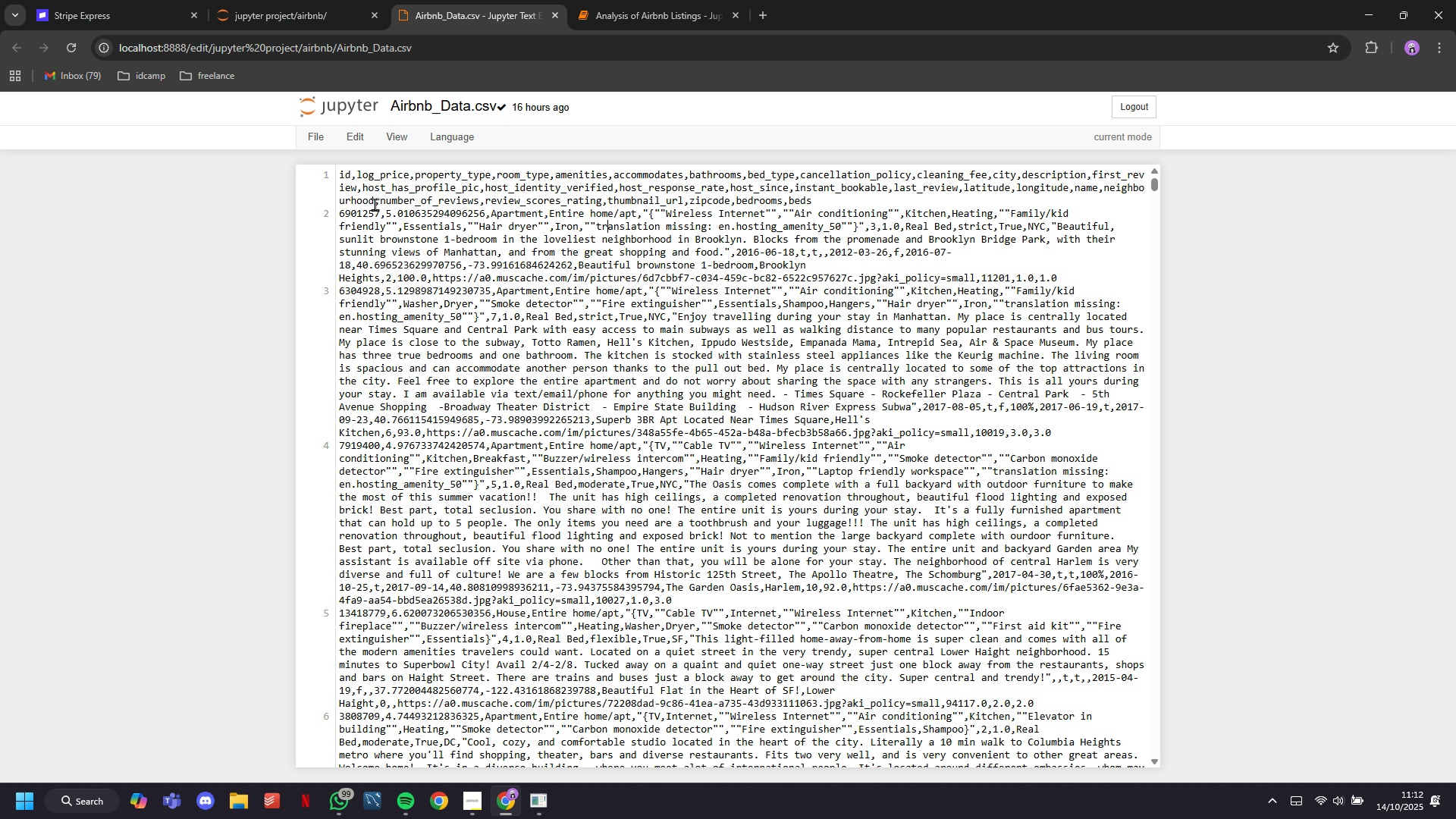 
hold_key(key=ArrowLeft, duration=1.51)
 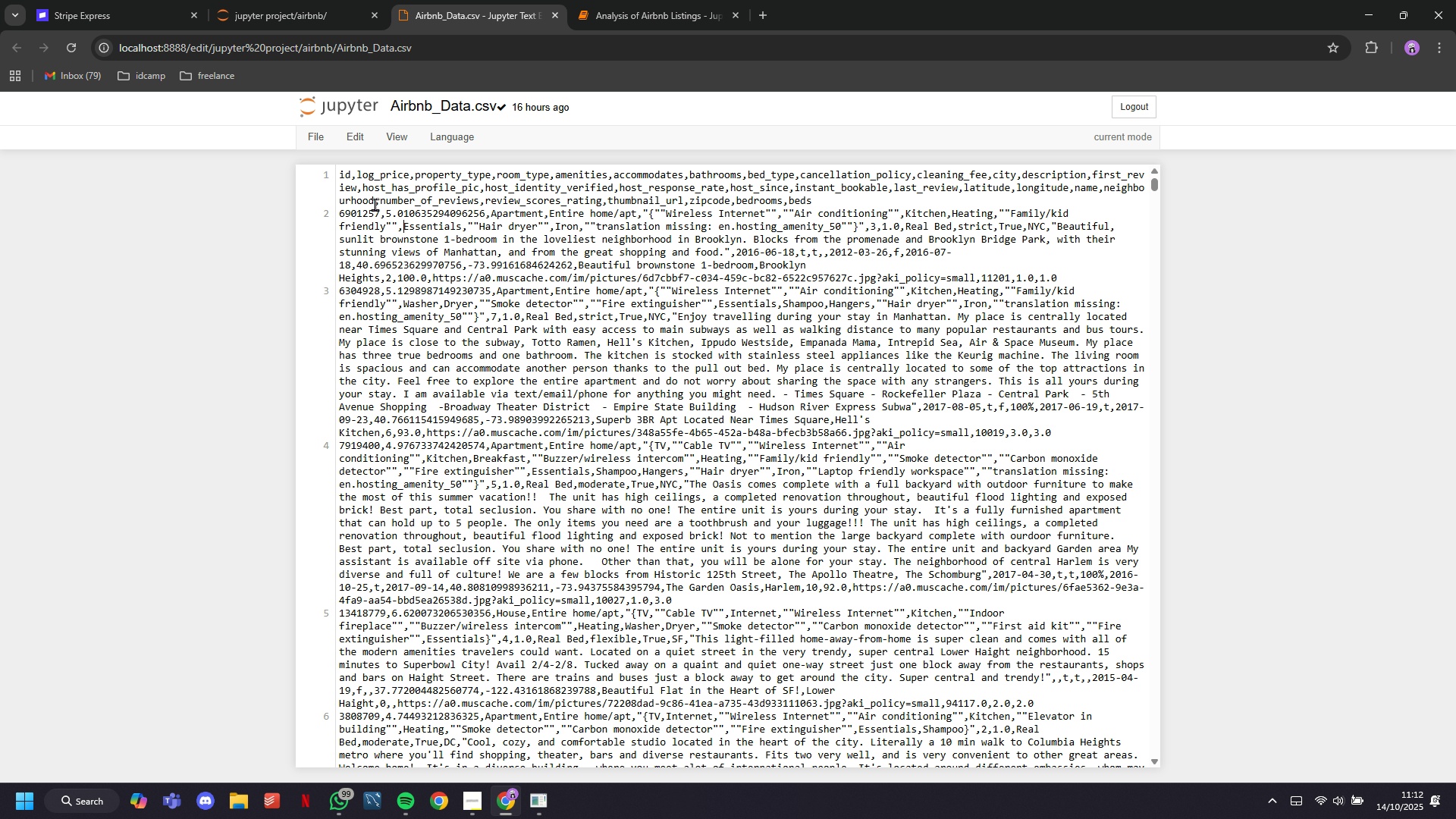 
hold_key(key=ArrowLeft, duration=1.51)
 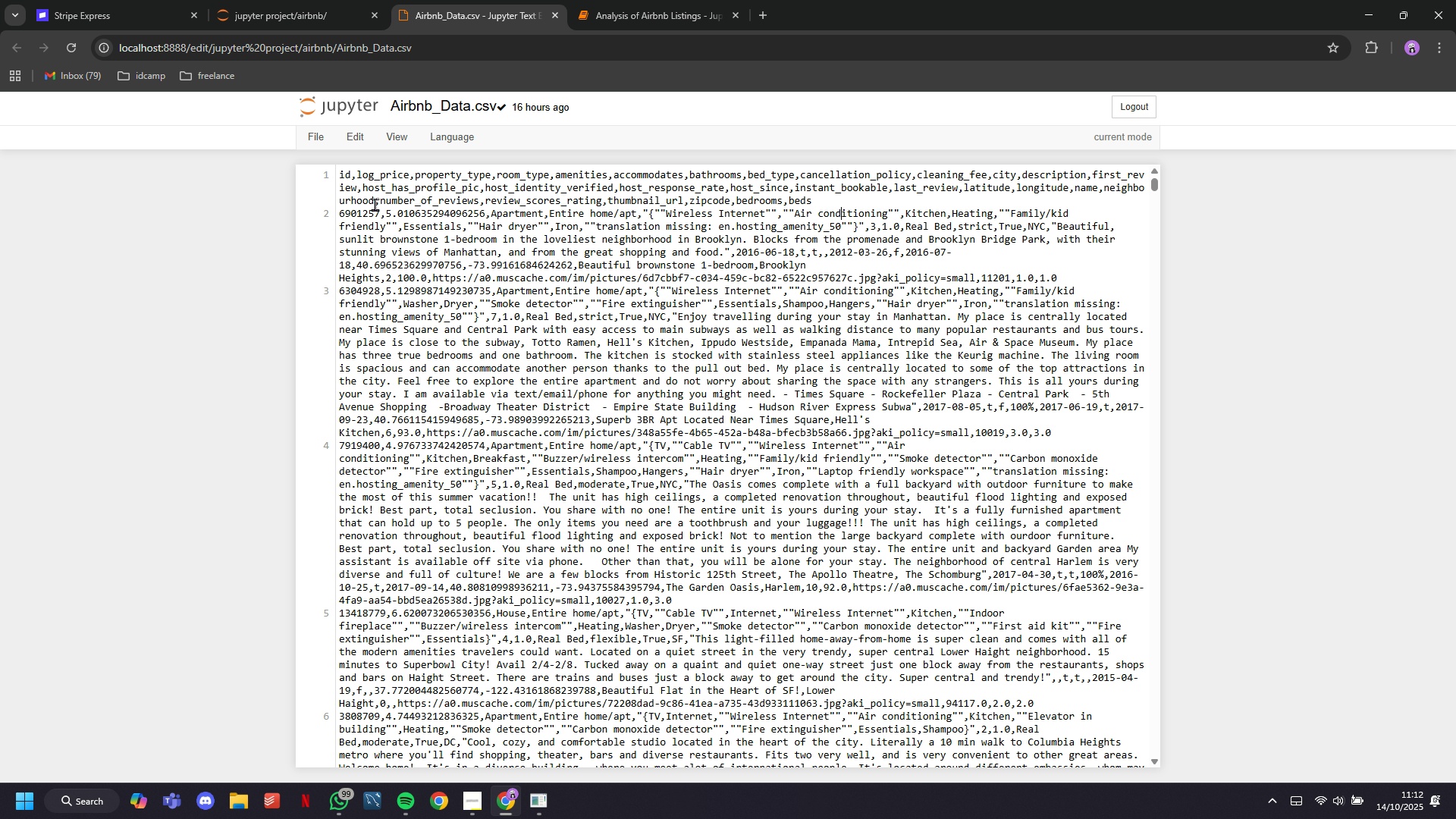 
hold_key(key=ArrowLeft, duration=1.52)
 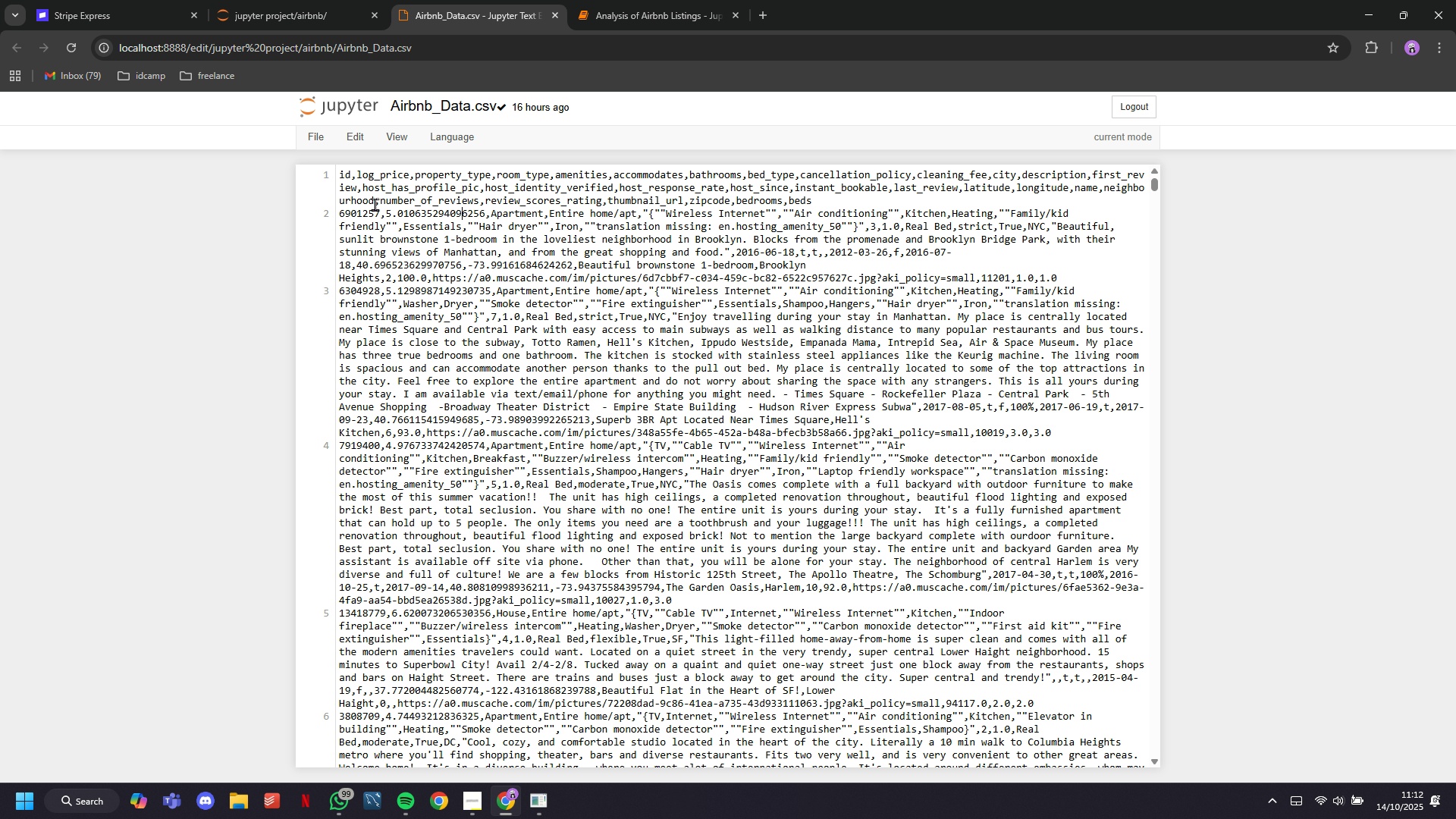 
hold_key(key=ArrowLeft, duration=1.07)
 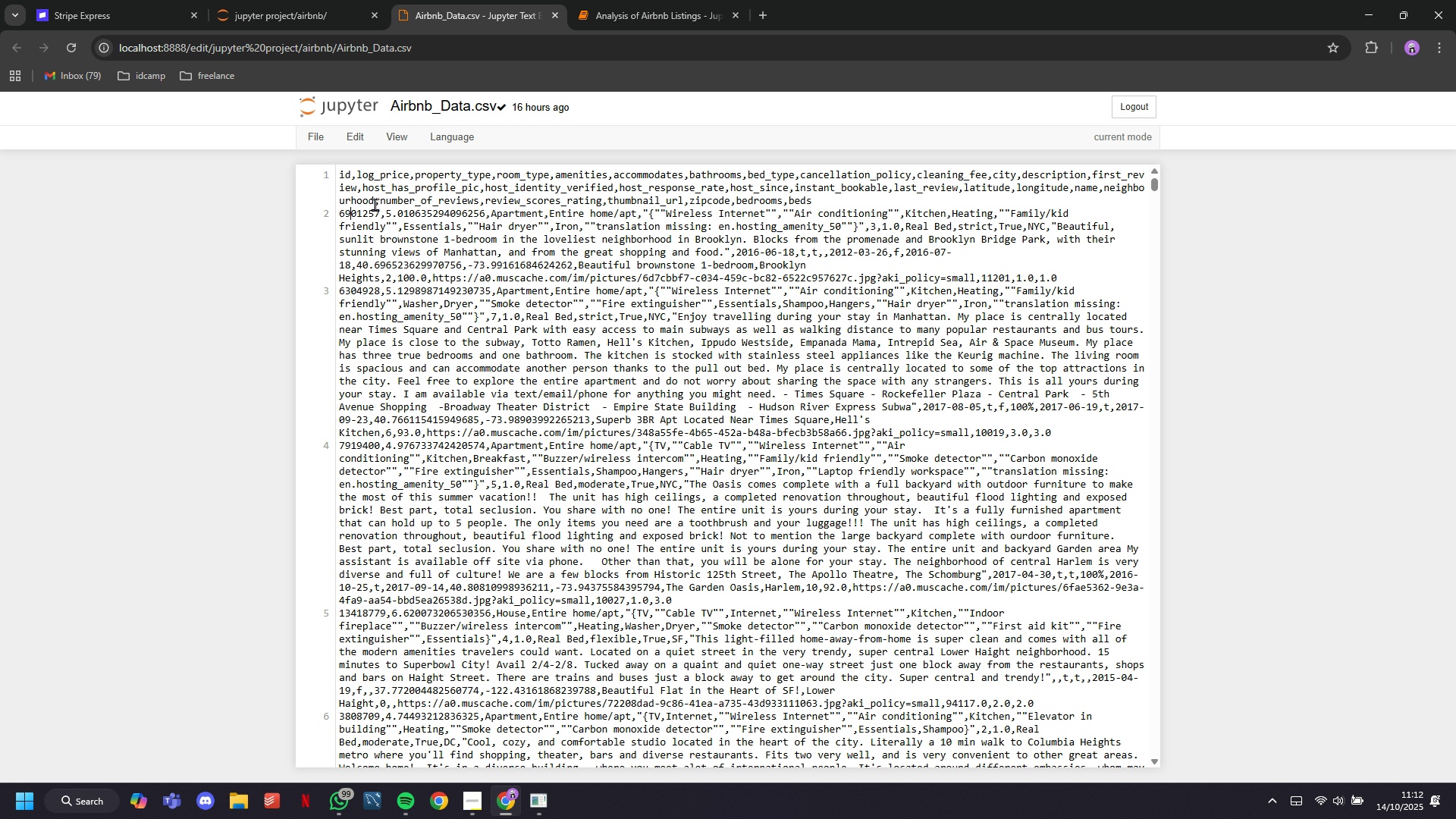 
key(ArrowLeft)
 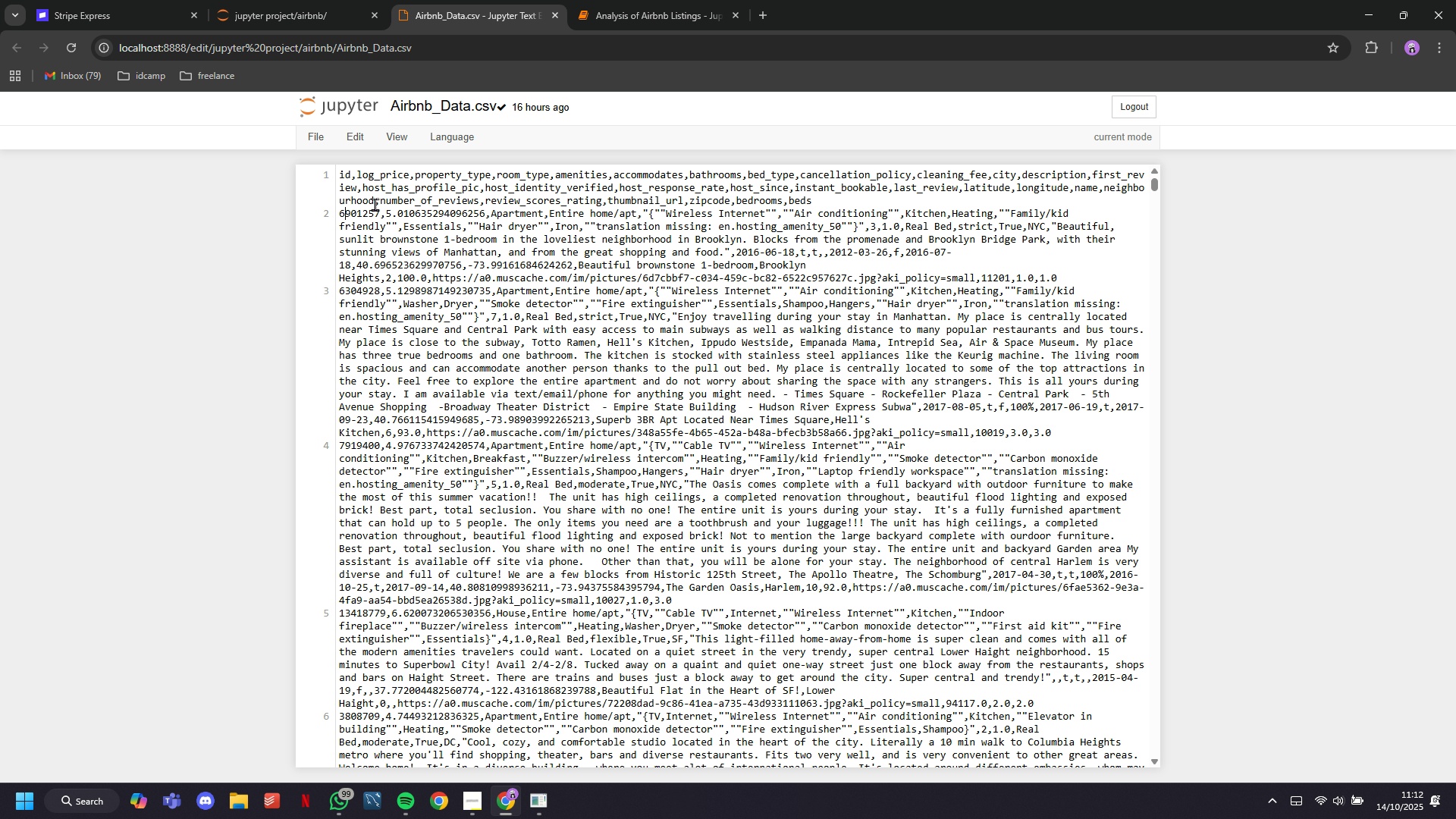 
key(ArrowLeft)
 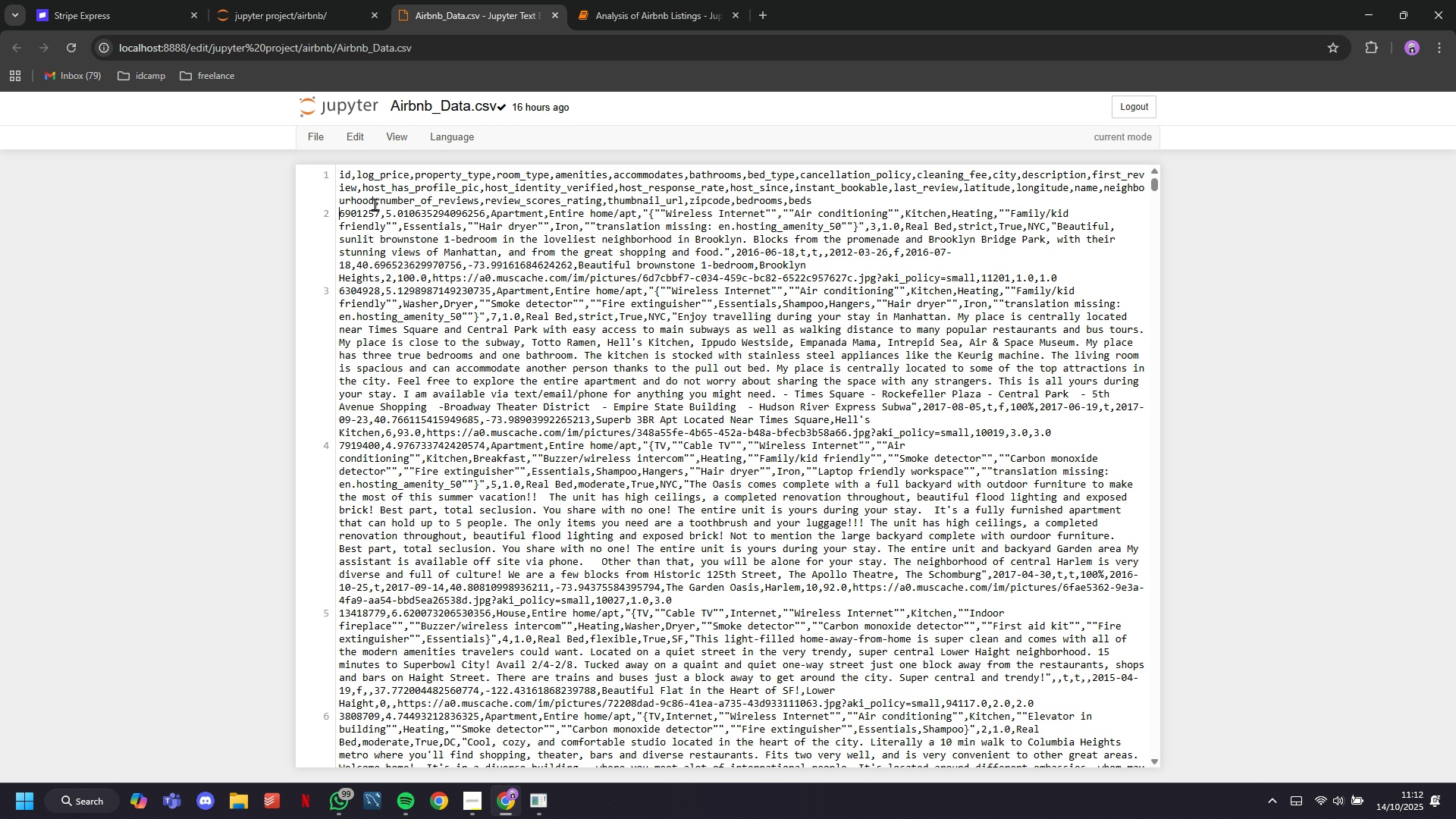 
key(ArrowLeft)
 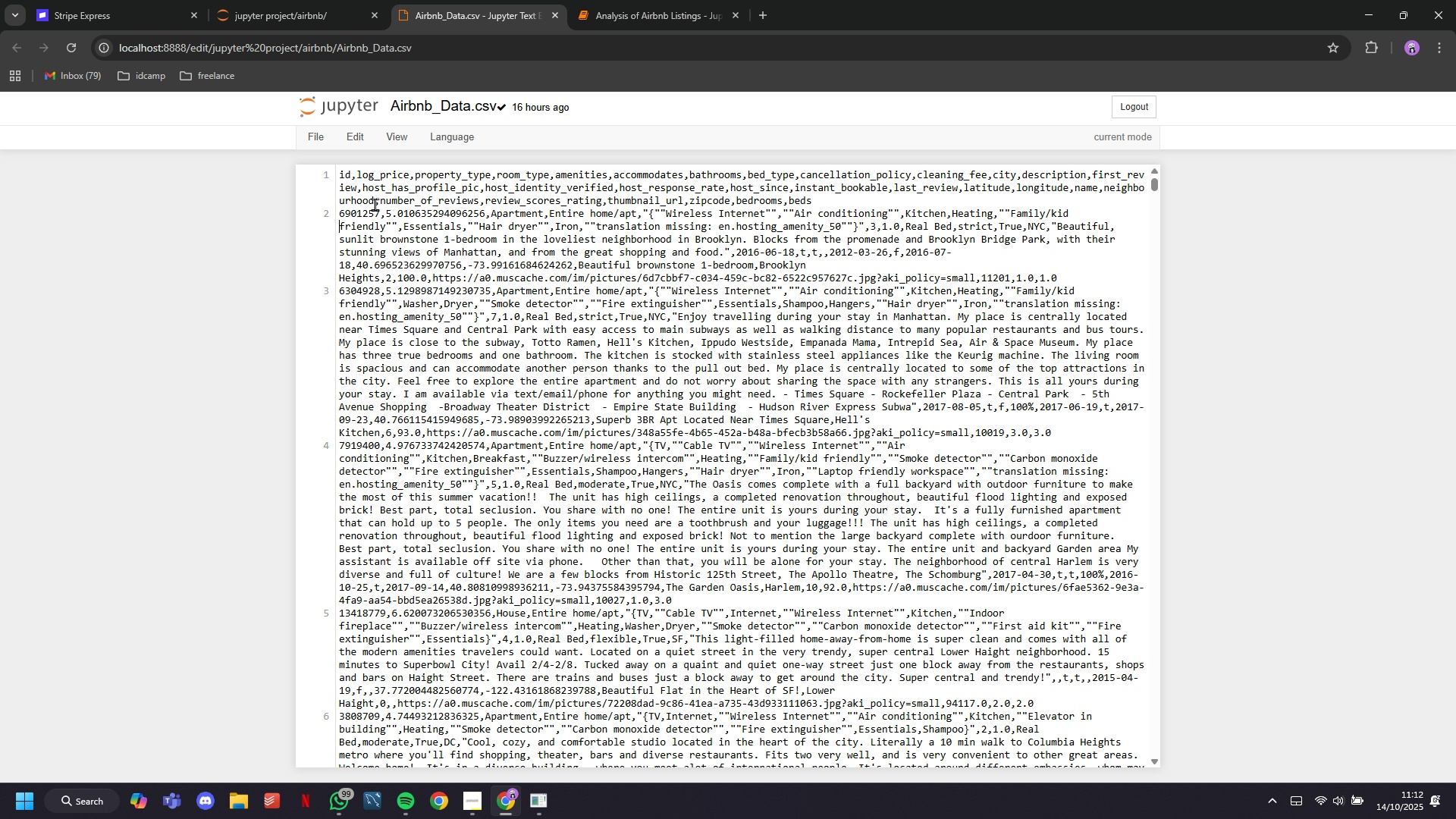 
hold_key(key=ArrowDown, duration=0.63)
 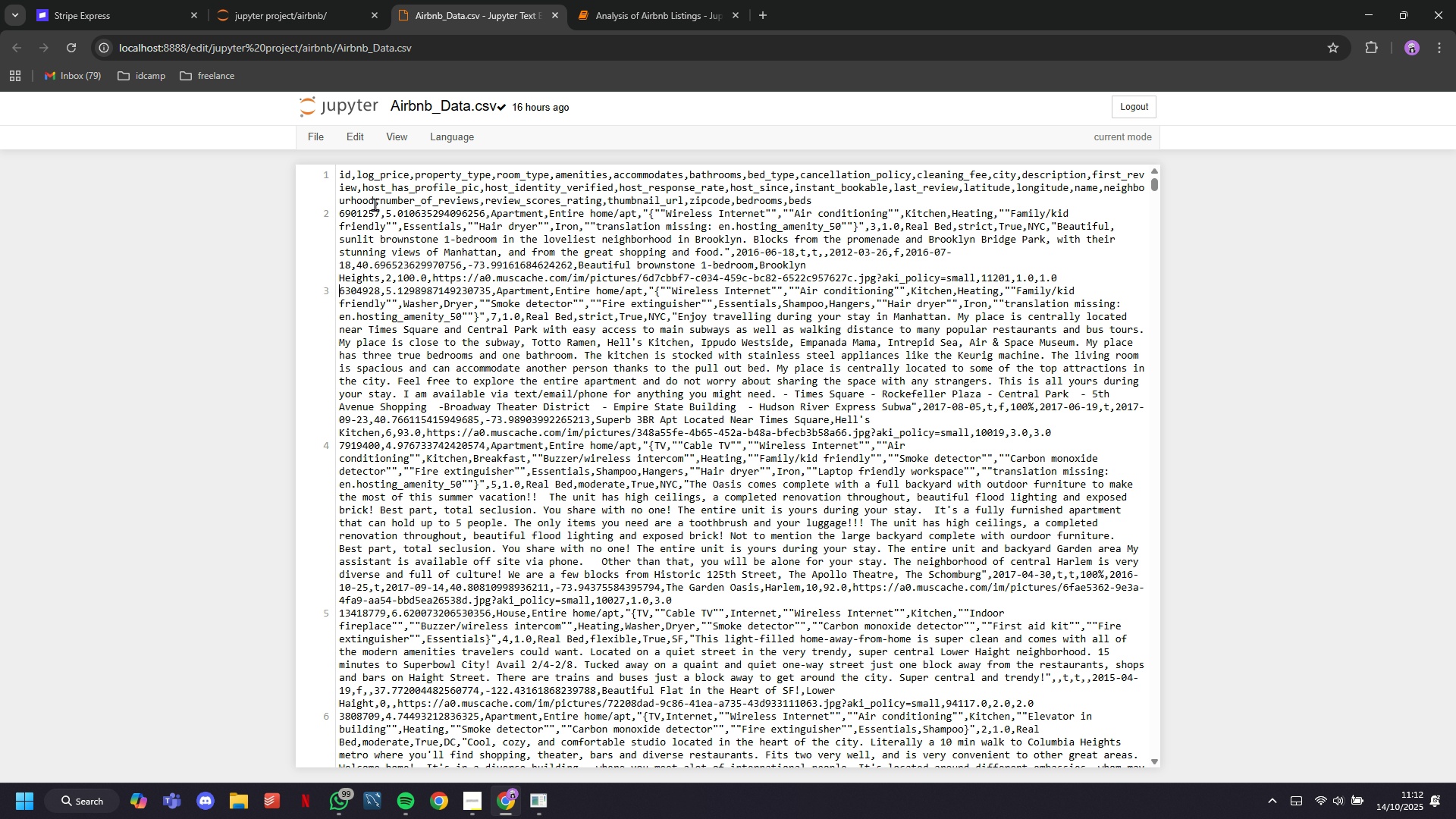 
key(ArrowDown)
 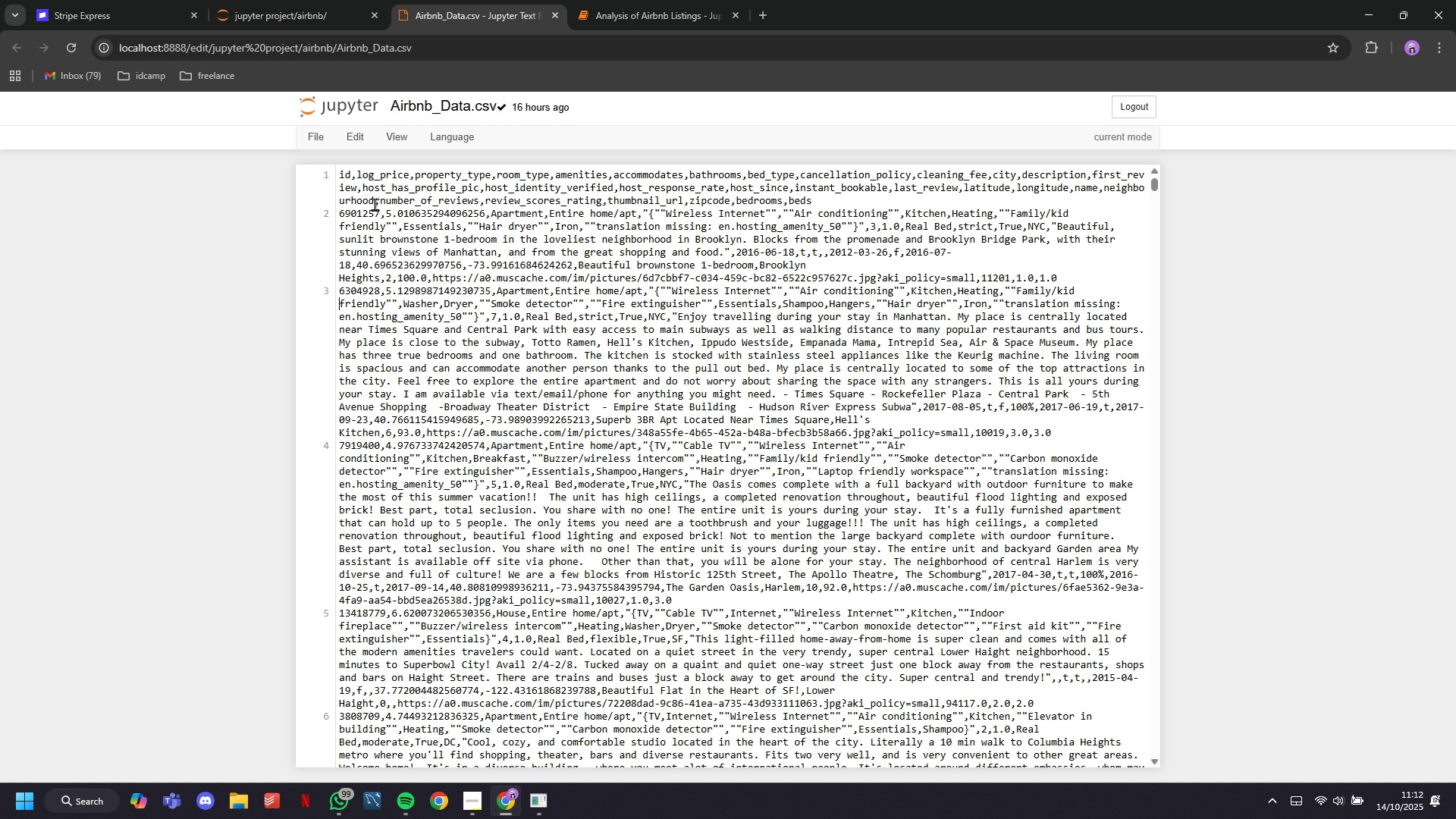 
hold_key(key=ArrowDown, duration=0.96)
 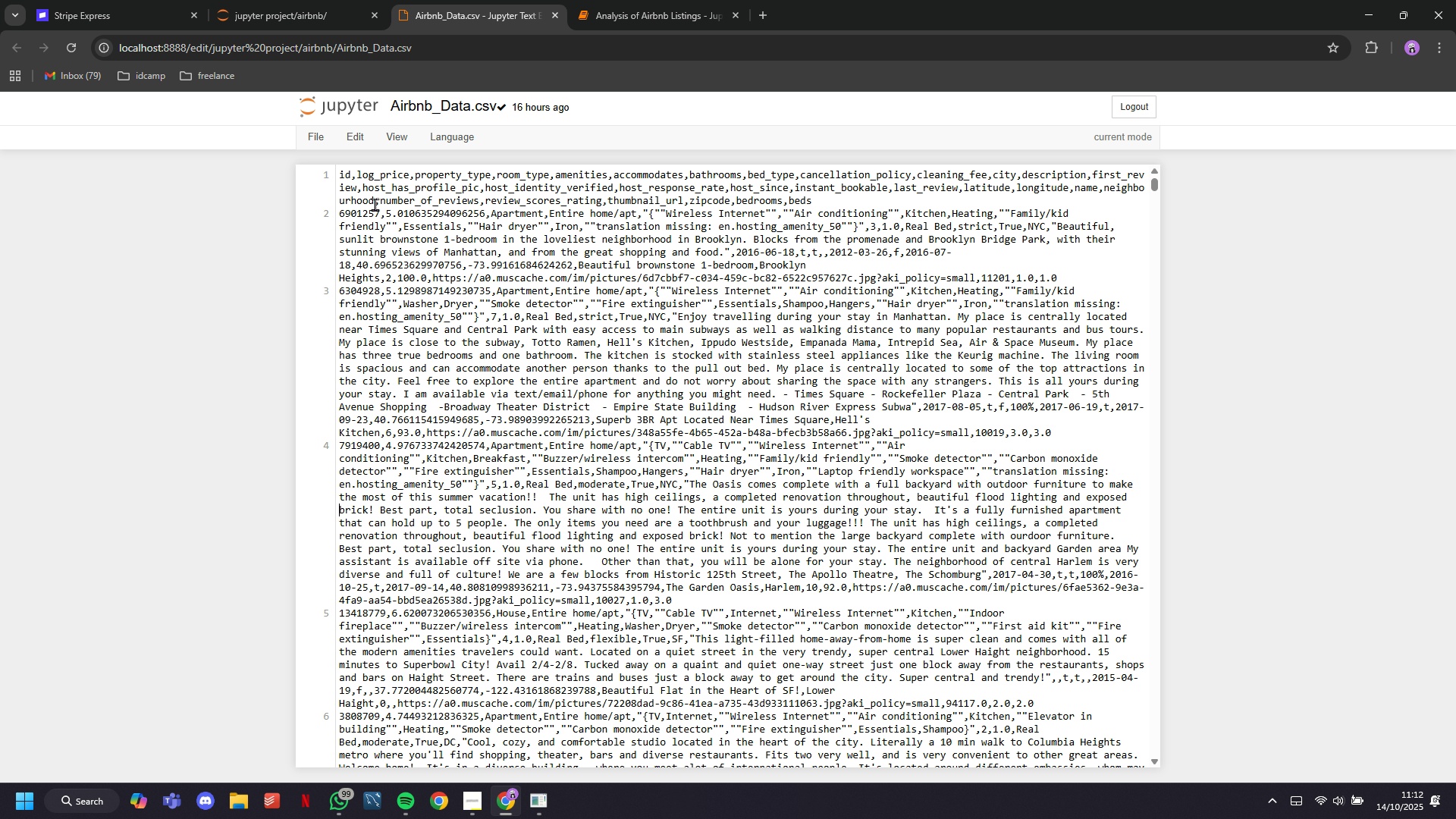 
hold_key(key=ArrowDown, duration=0.79)
 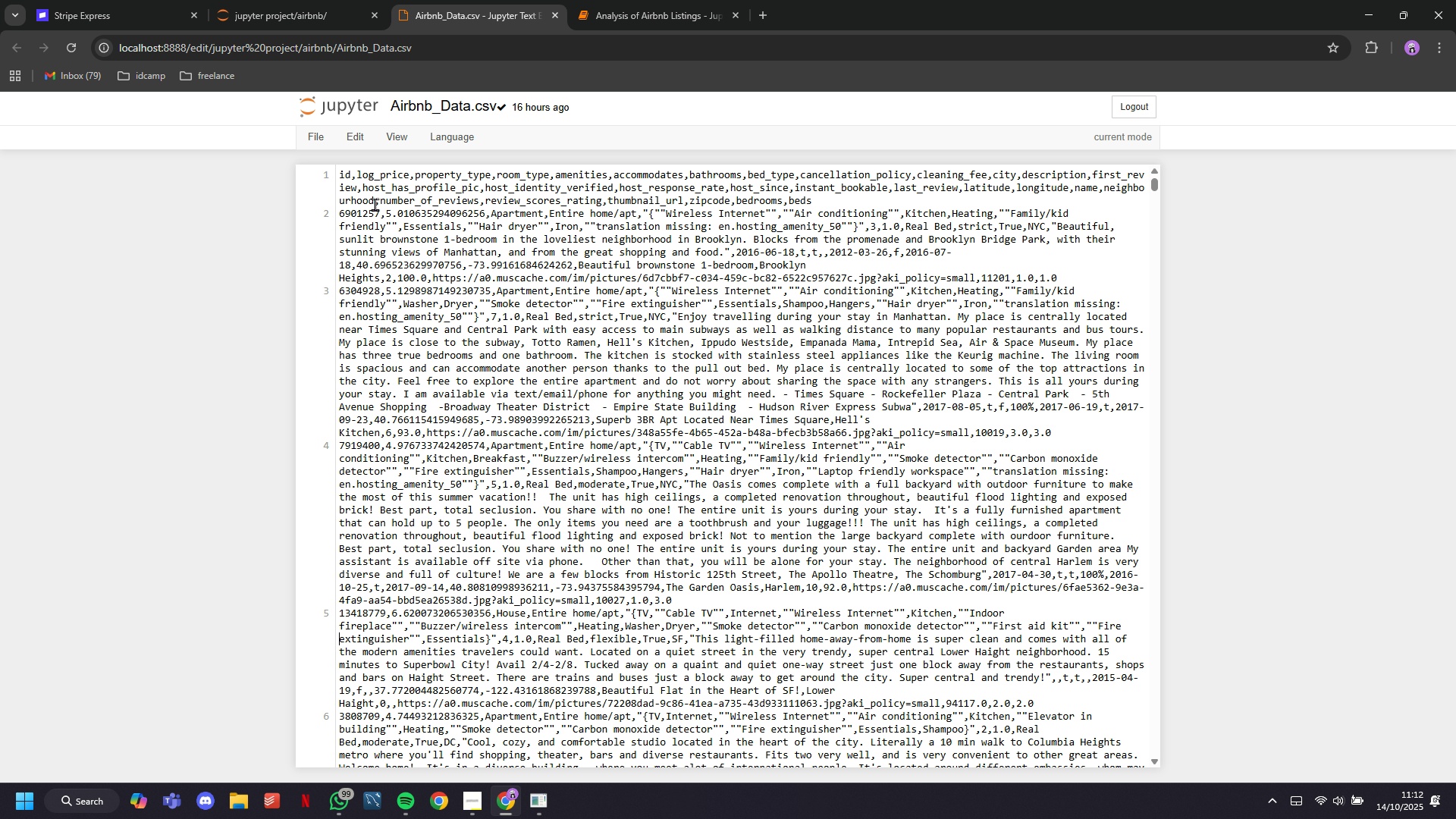 
hold_key(key=ArrowDown, duration=1.52)
 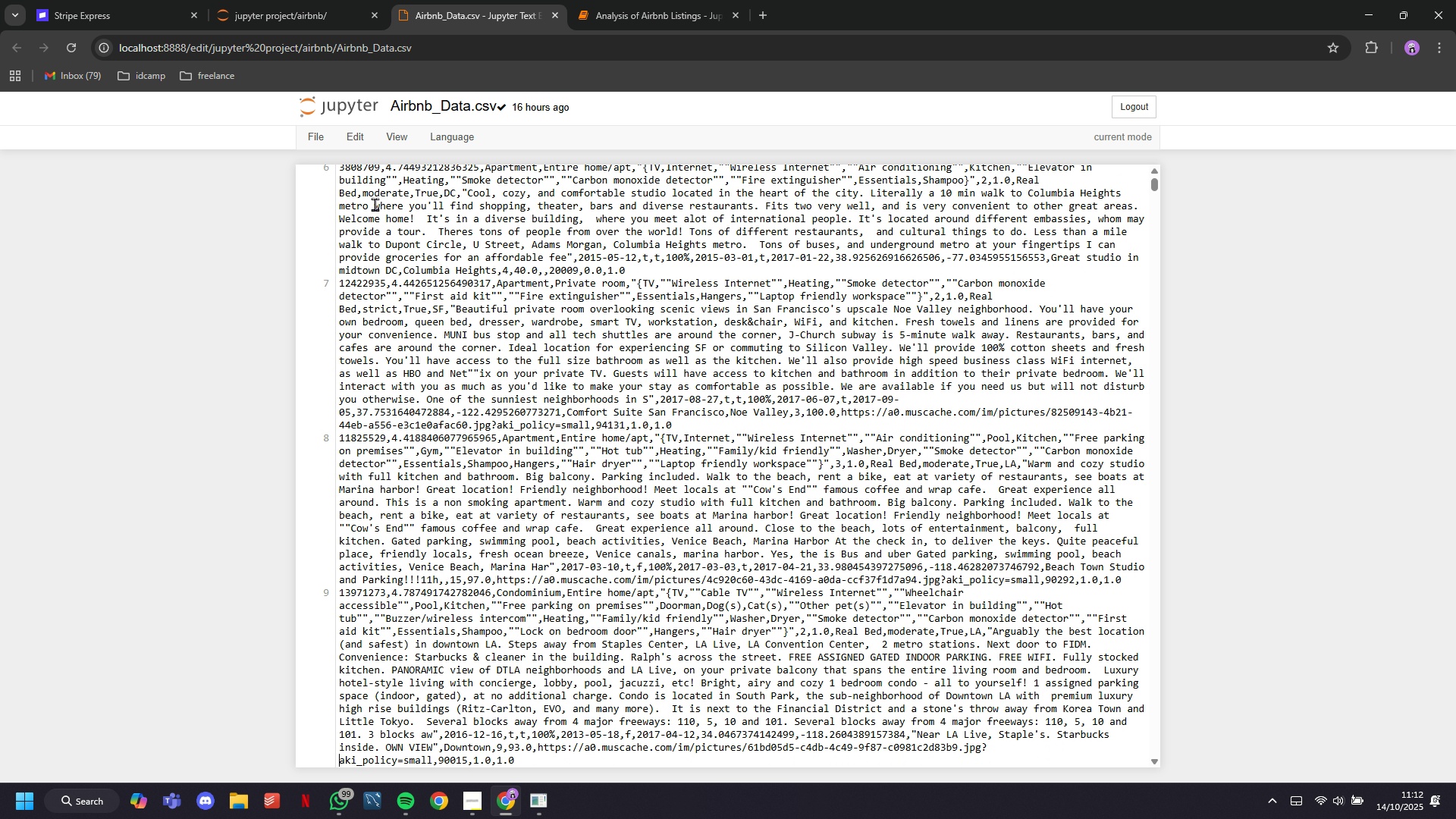 
hold_key(key=ArrowDown, duration=0.64)
 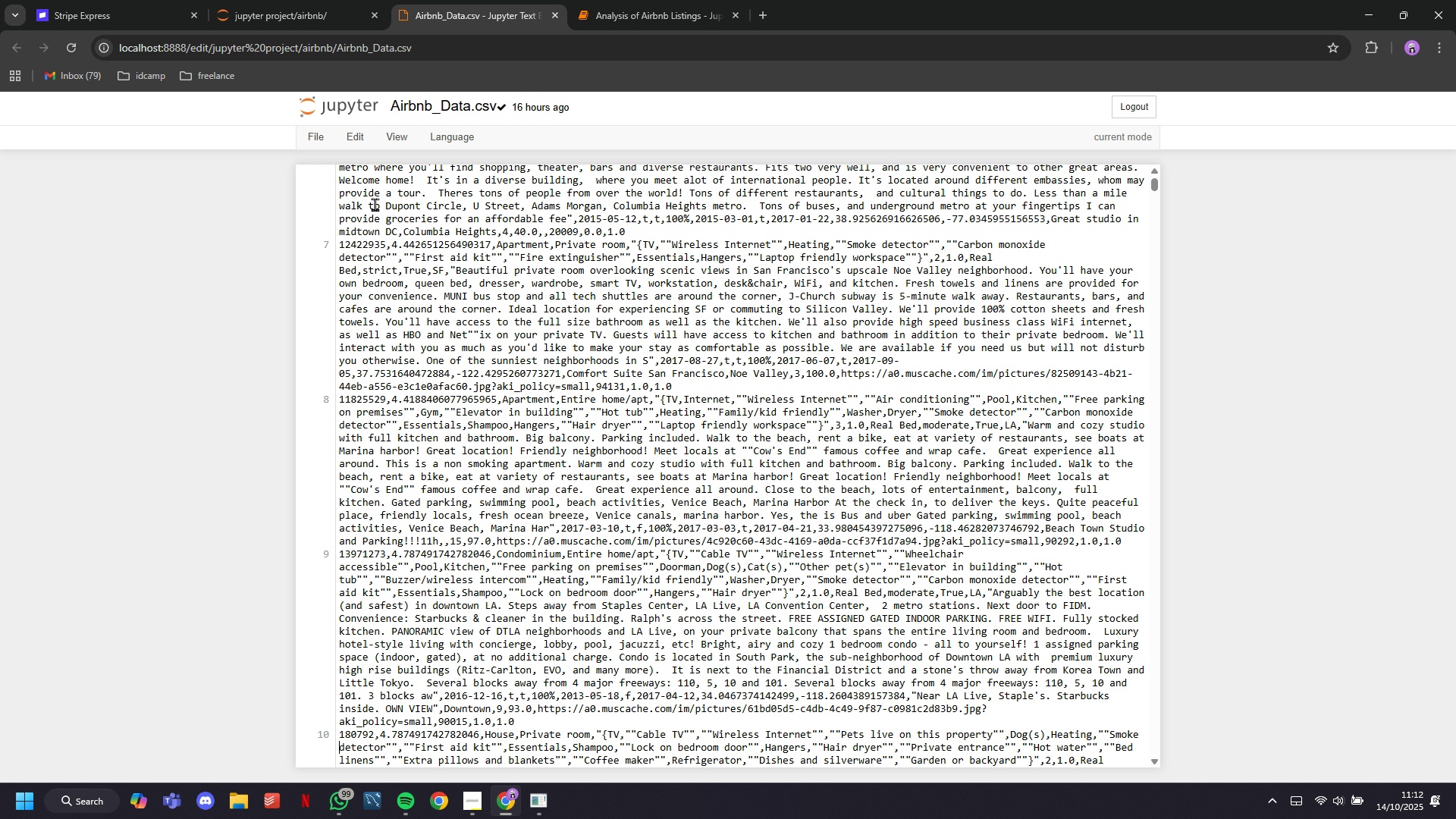 
hold_key(key=ArrowUp, duration=0.93)
 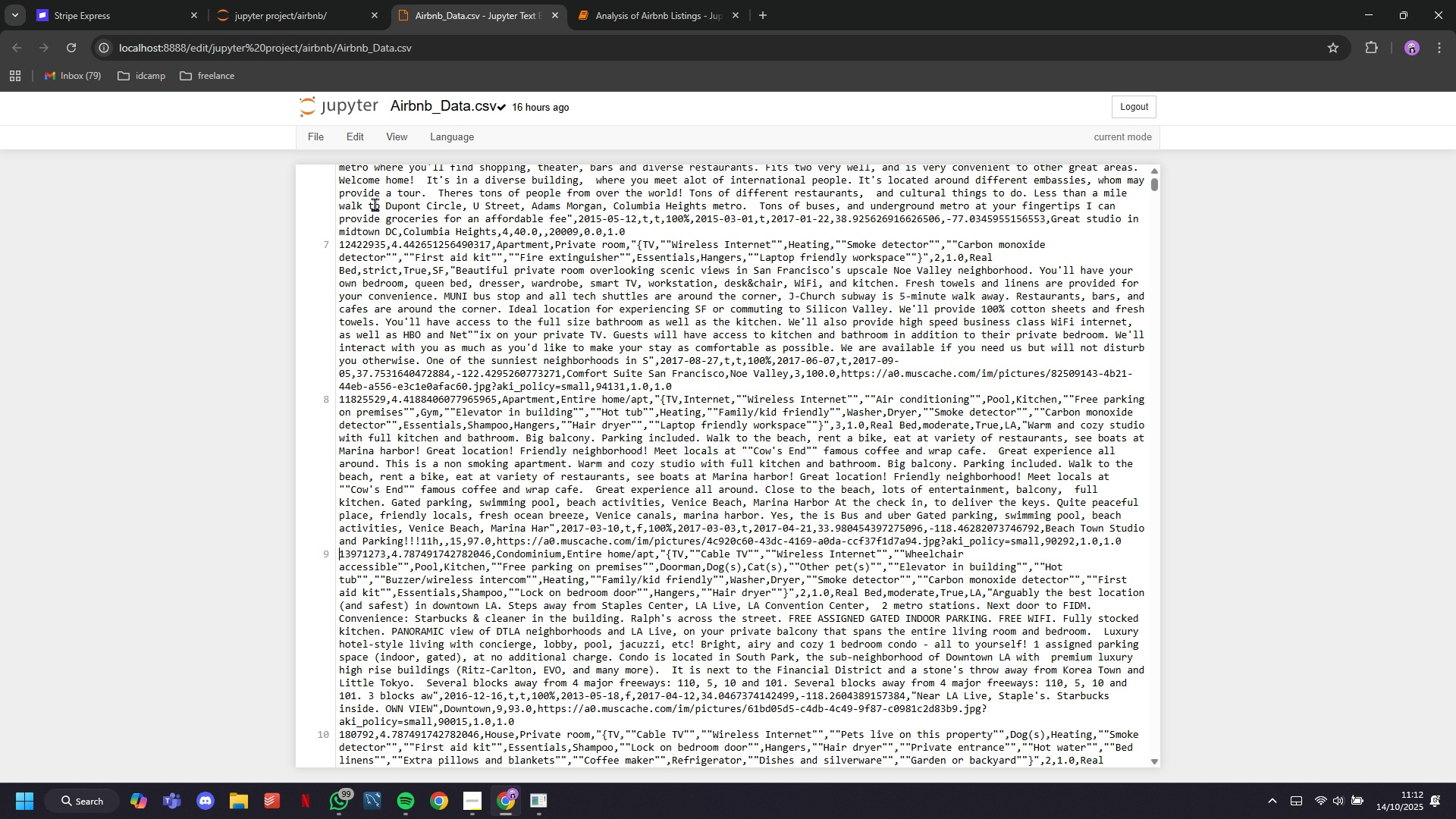 
key(ArrowUp)
 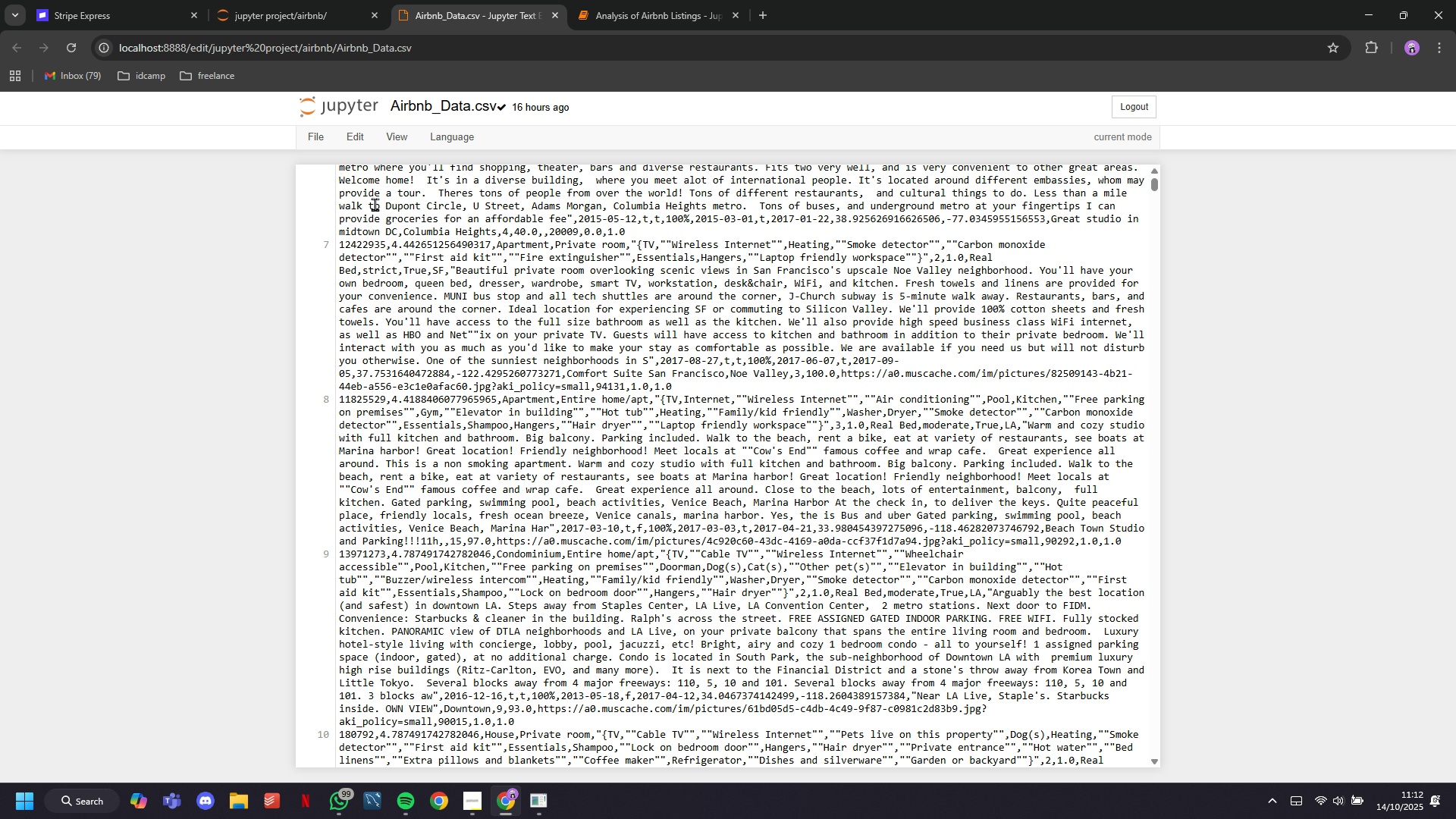 
hold_key(key=ArrowDown, duration=1.35)
 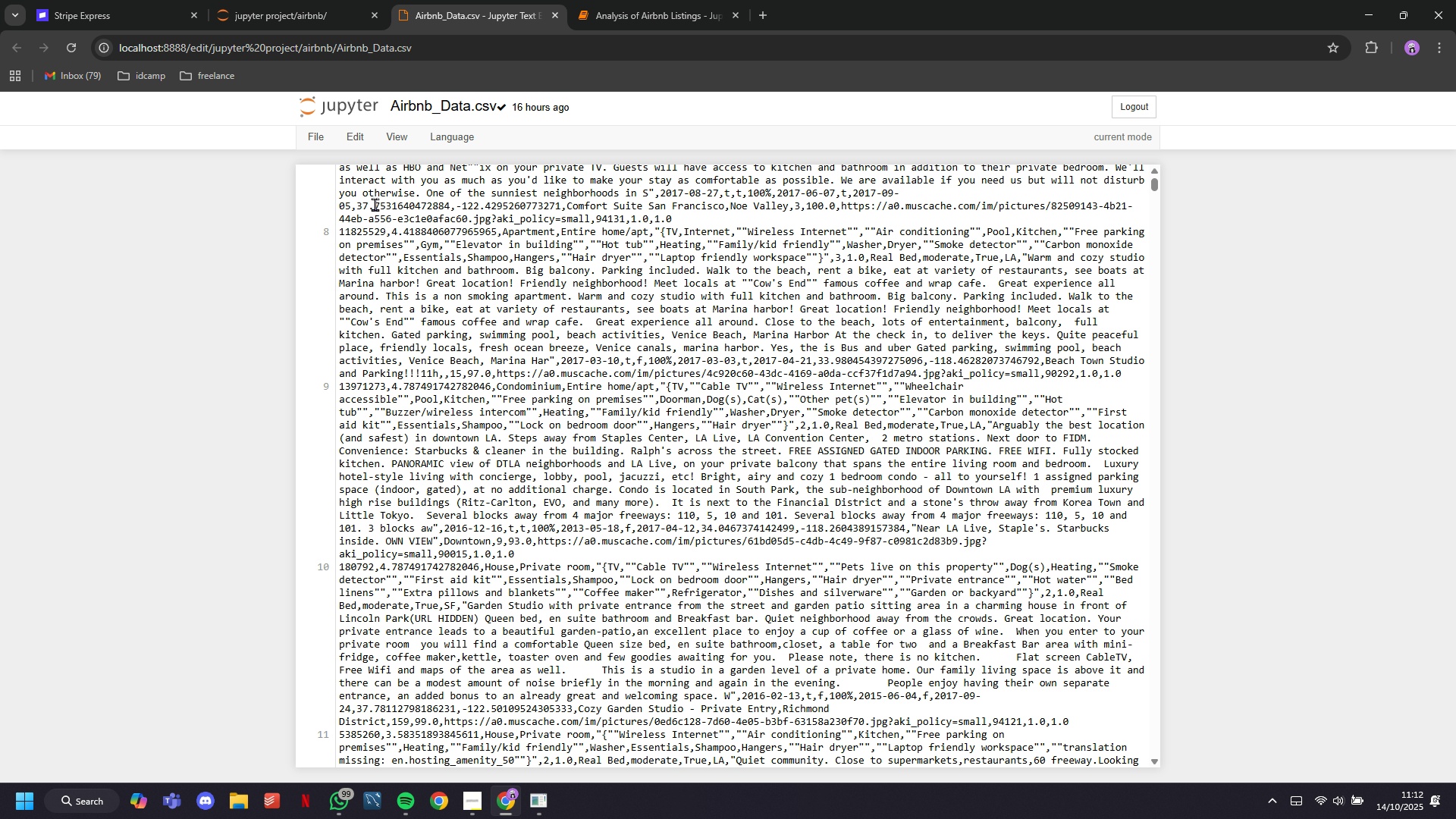 
hold_key(key=ArrowDown, duration=1.17)
 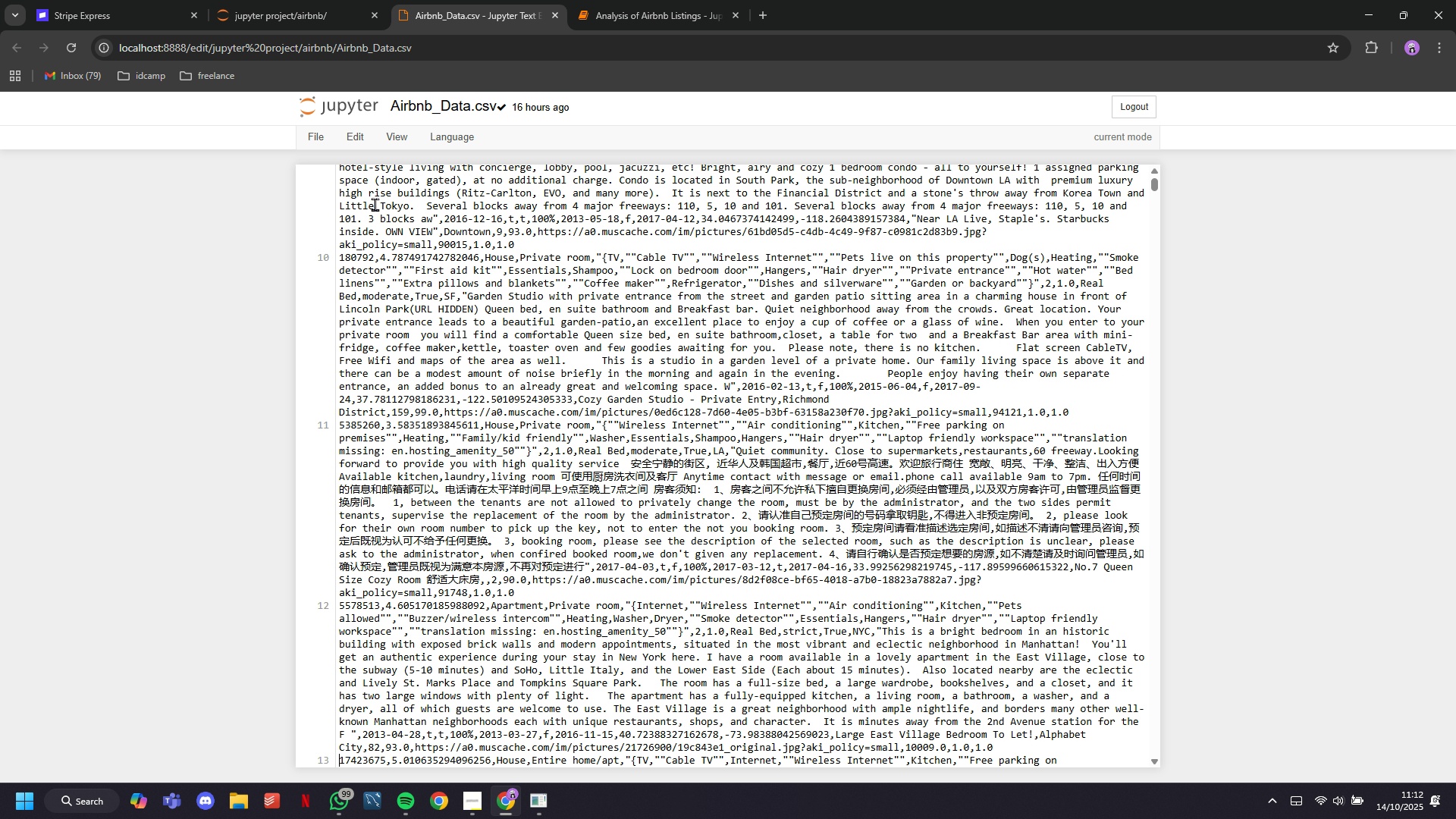 
hold_key(key=ArrowDown, duration=1.52)
 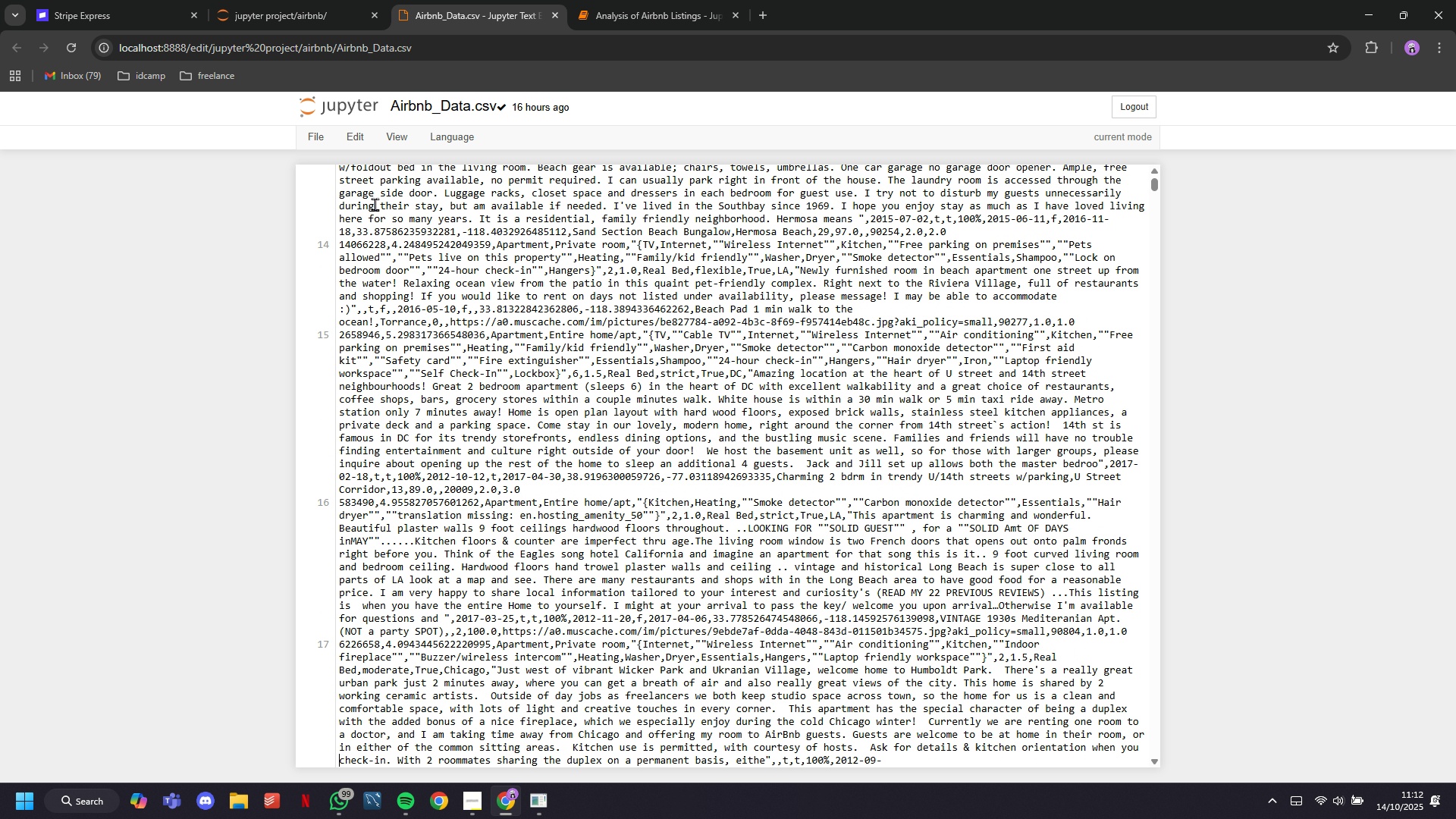 
hold_key(key=ArrowDown, duration=1.1)
 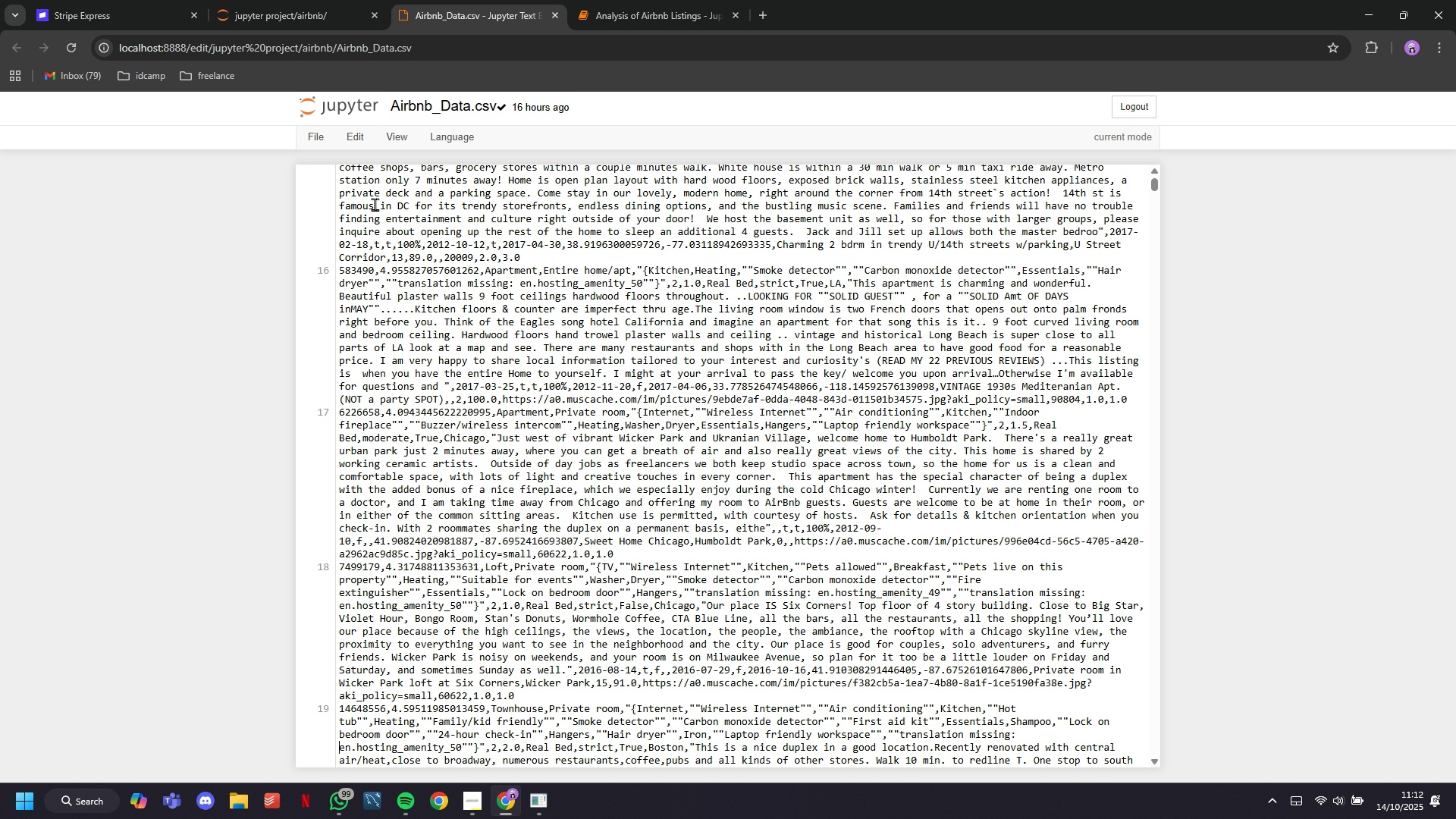 
hold_key(key=ArrowUp, duration=0.84)
 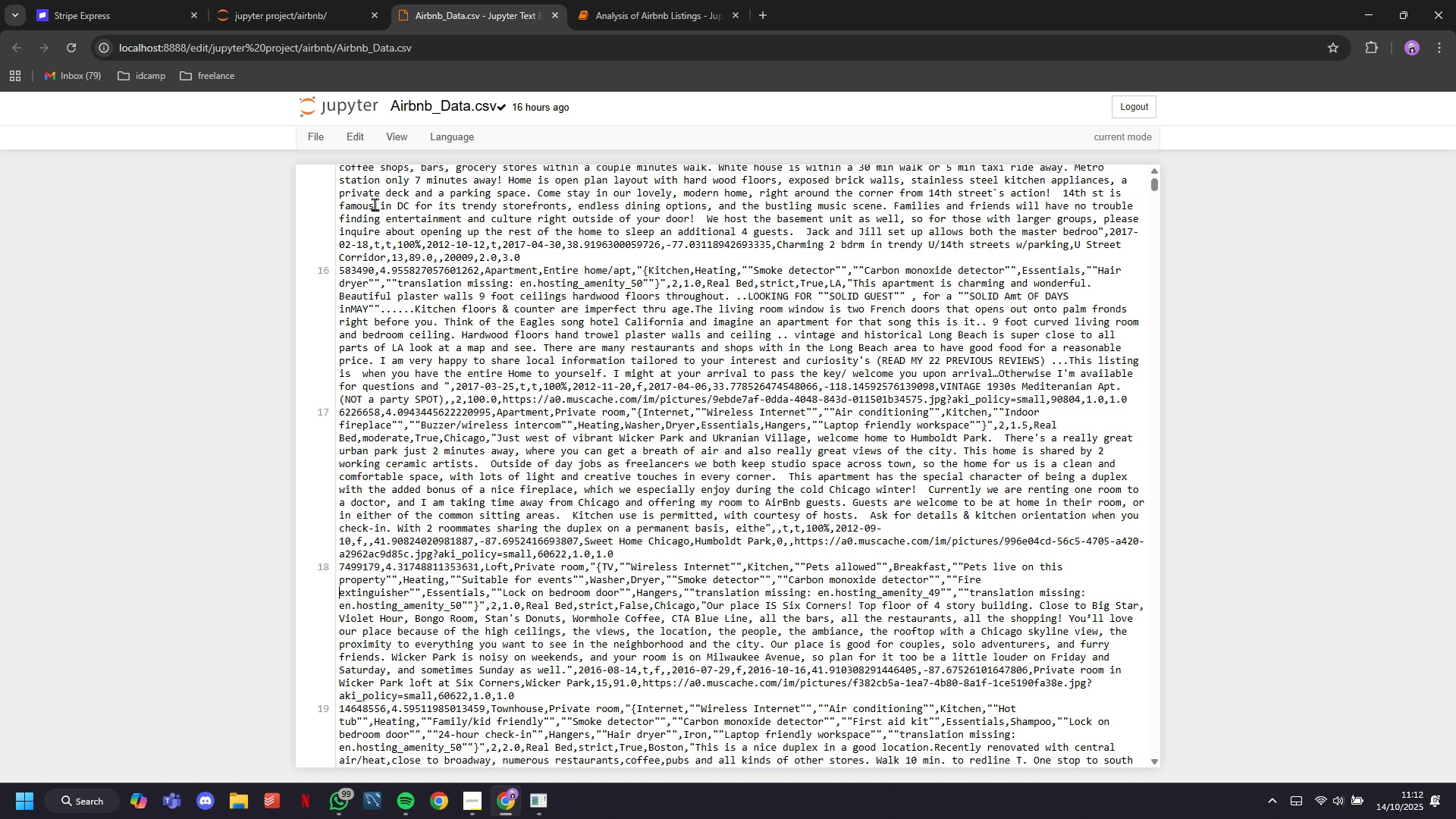 
key(ArrowUp)
 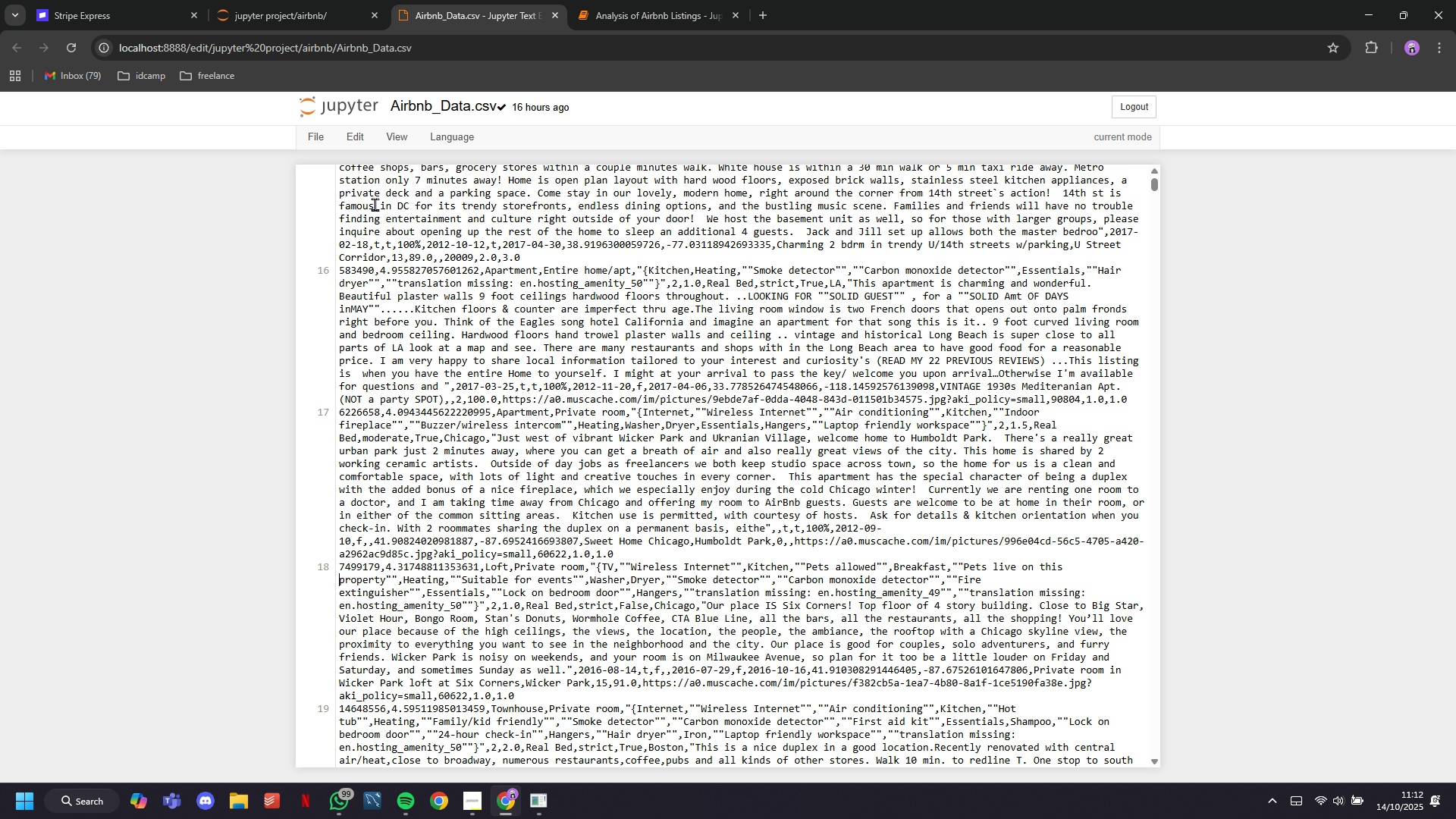 
key(ArrowUp)
 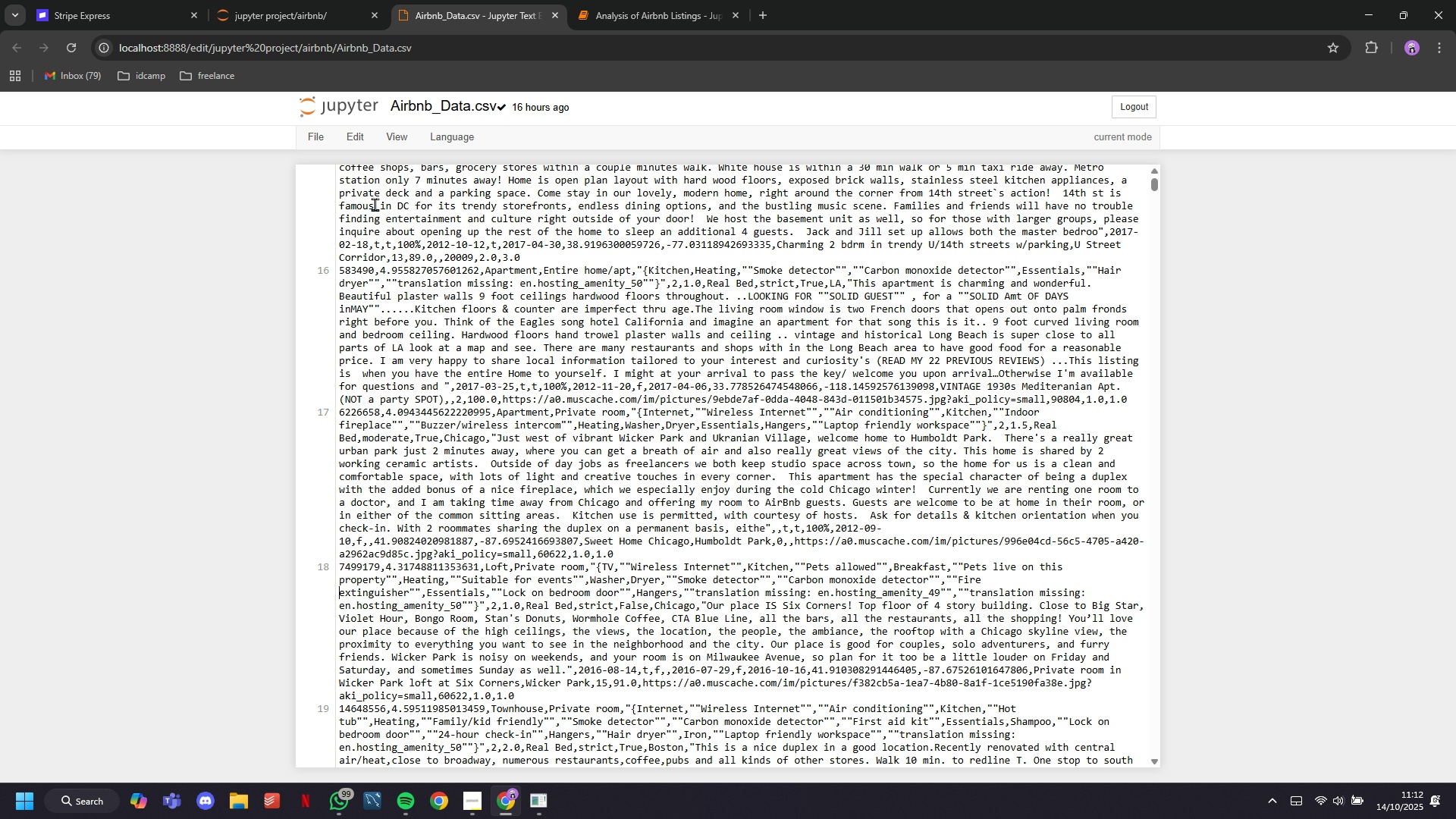 
hold_key(key=ArrowDown, duration=1.5)
 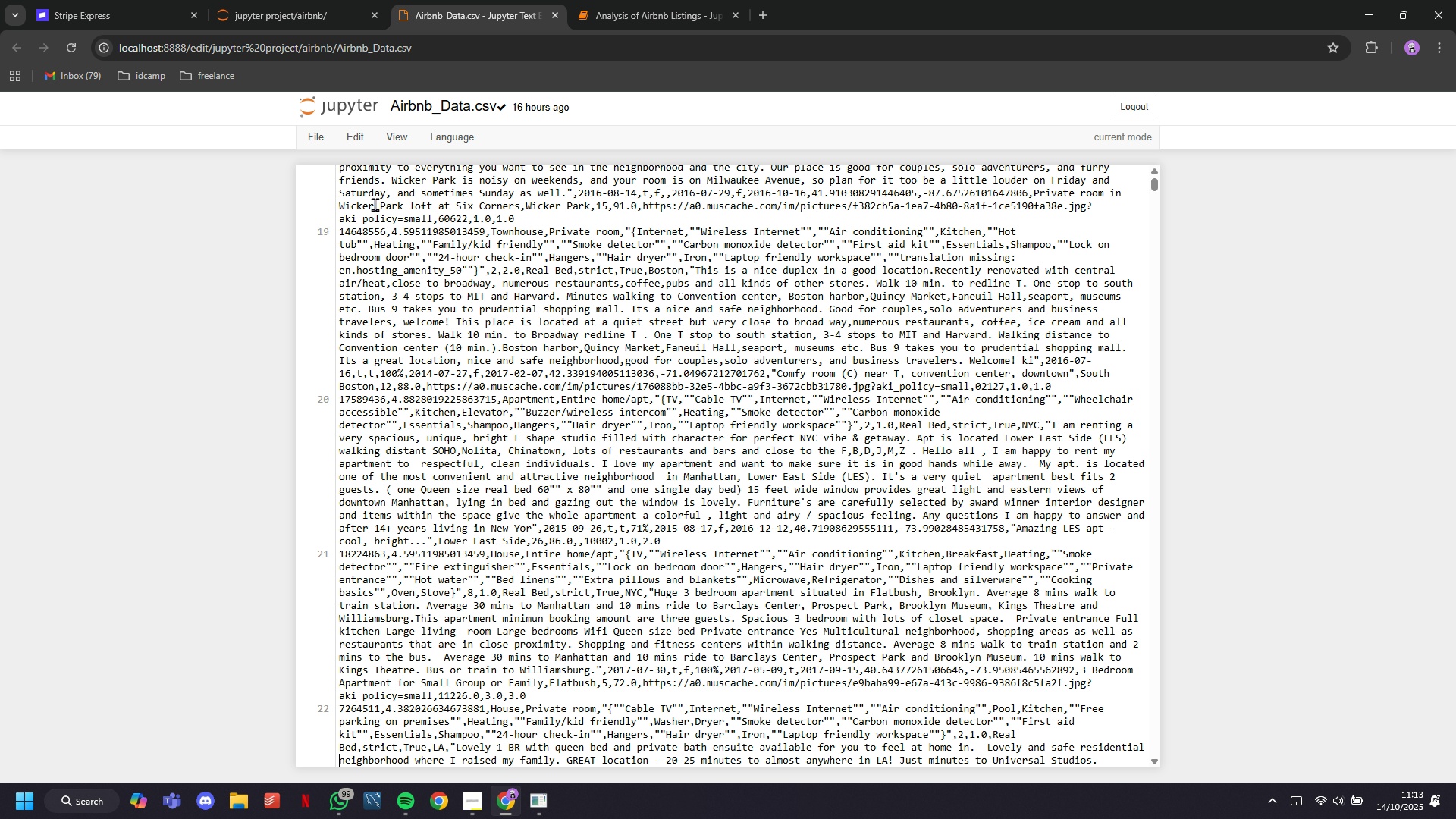 
hold_key(key=ArrowDown, duration=0.97)
 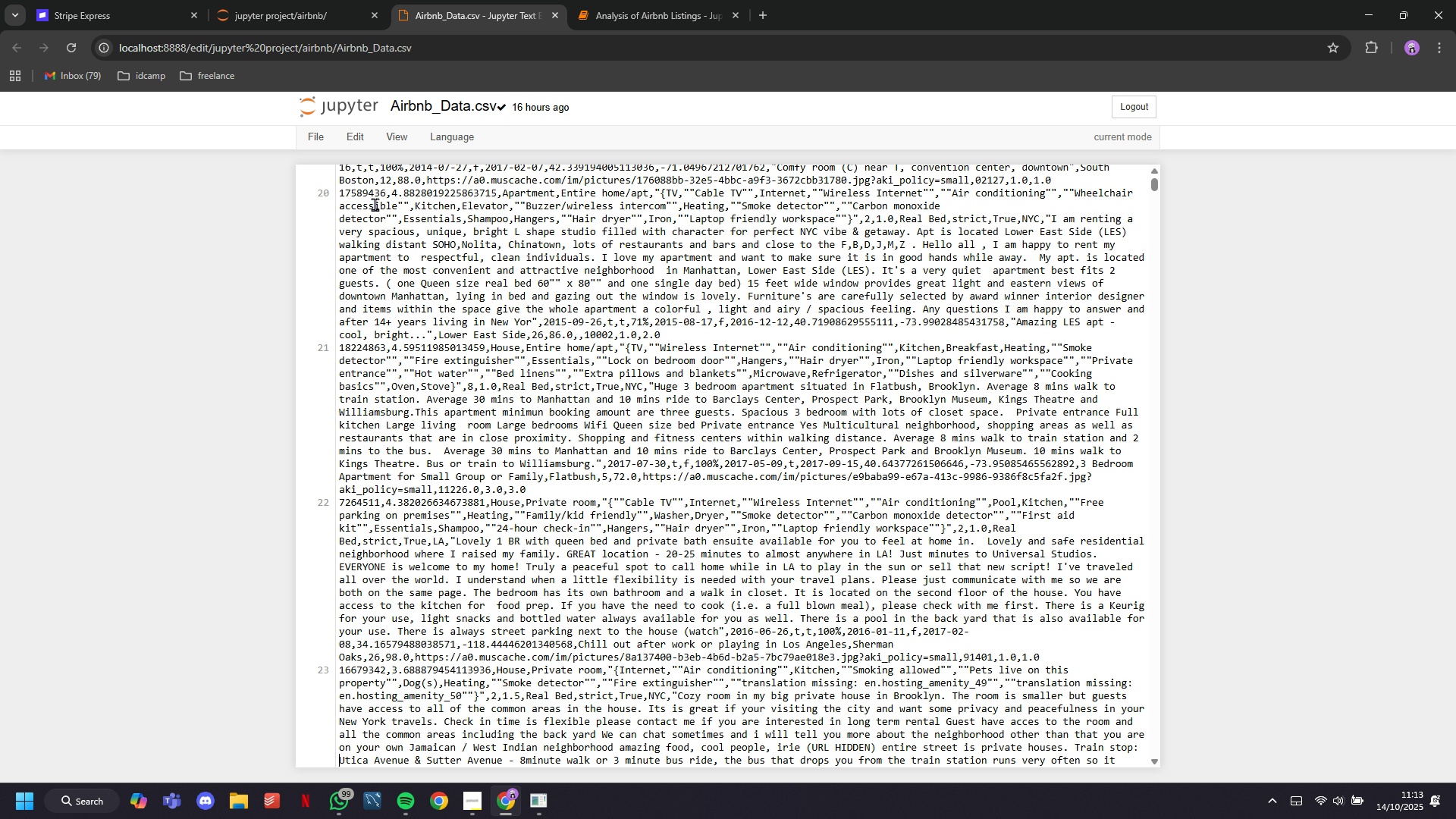 
hold_key(key=ArrowDown, duration=1.5)
 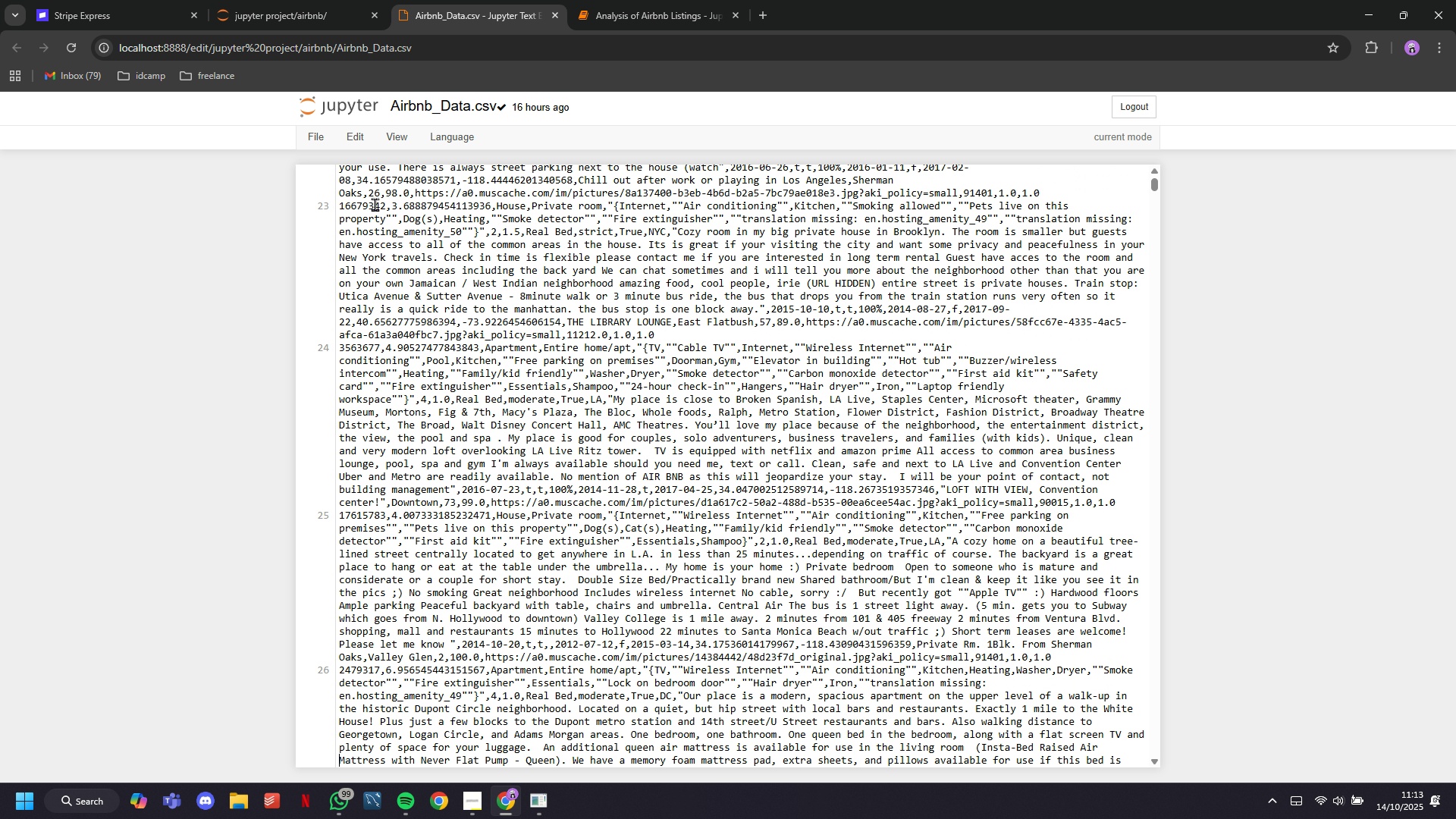 
hold_key(key=ArrowDown, duration=1.42)
 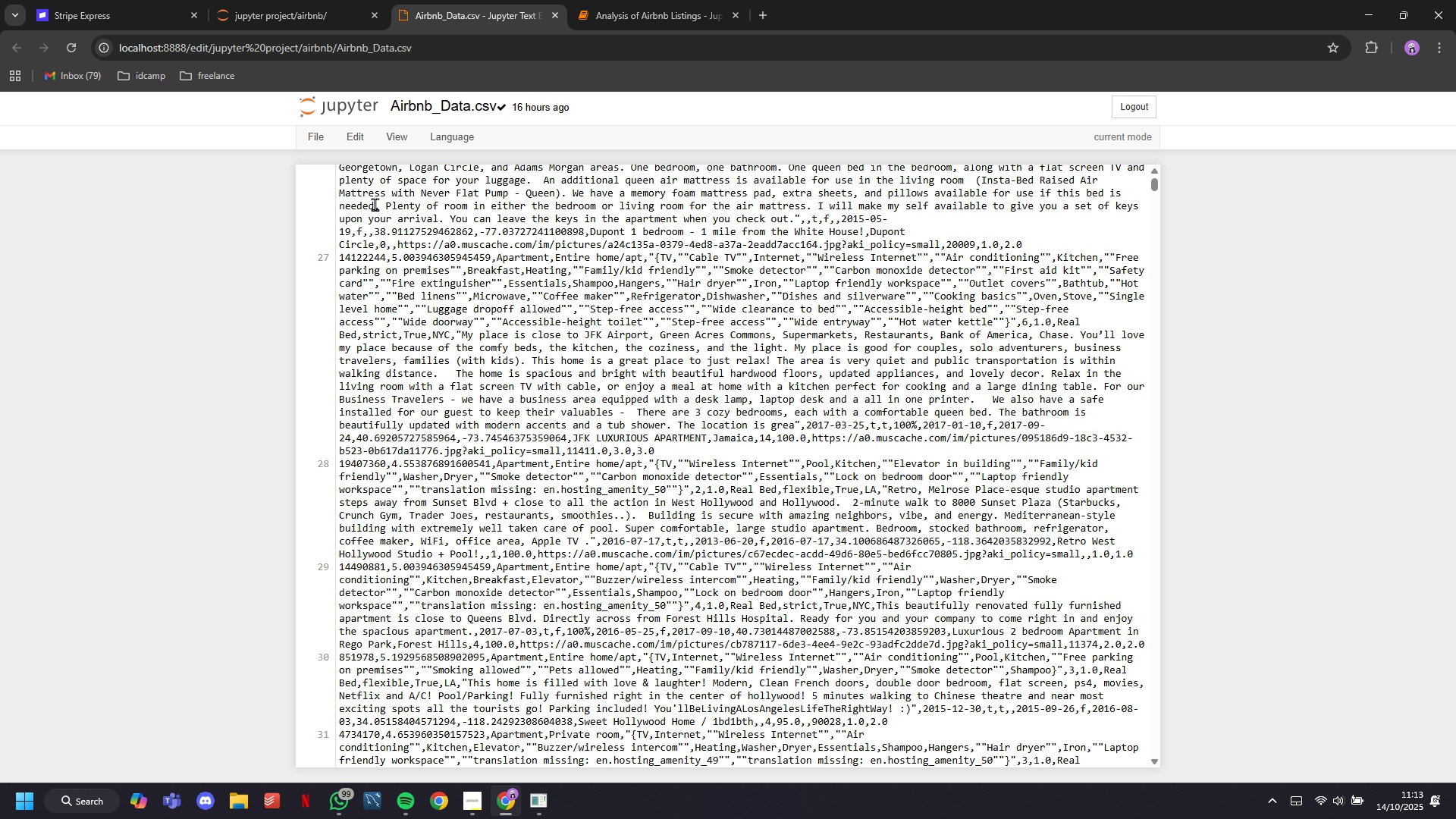 
scroll: coordinate [516, 362], scroll_direction: down, amount: 17.0
 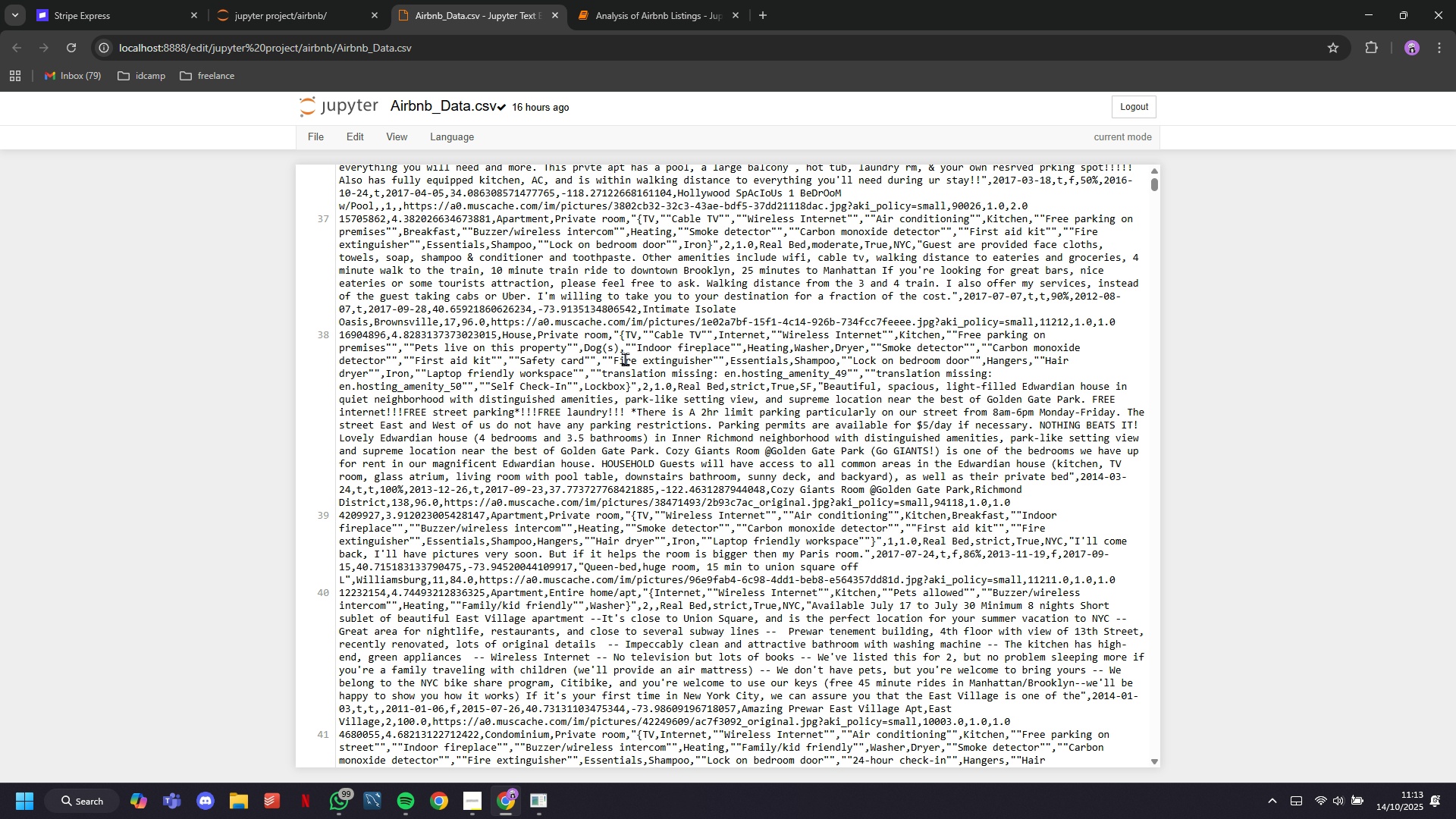 
wait(5.13)
 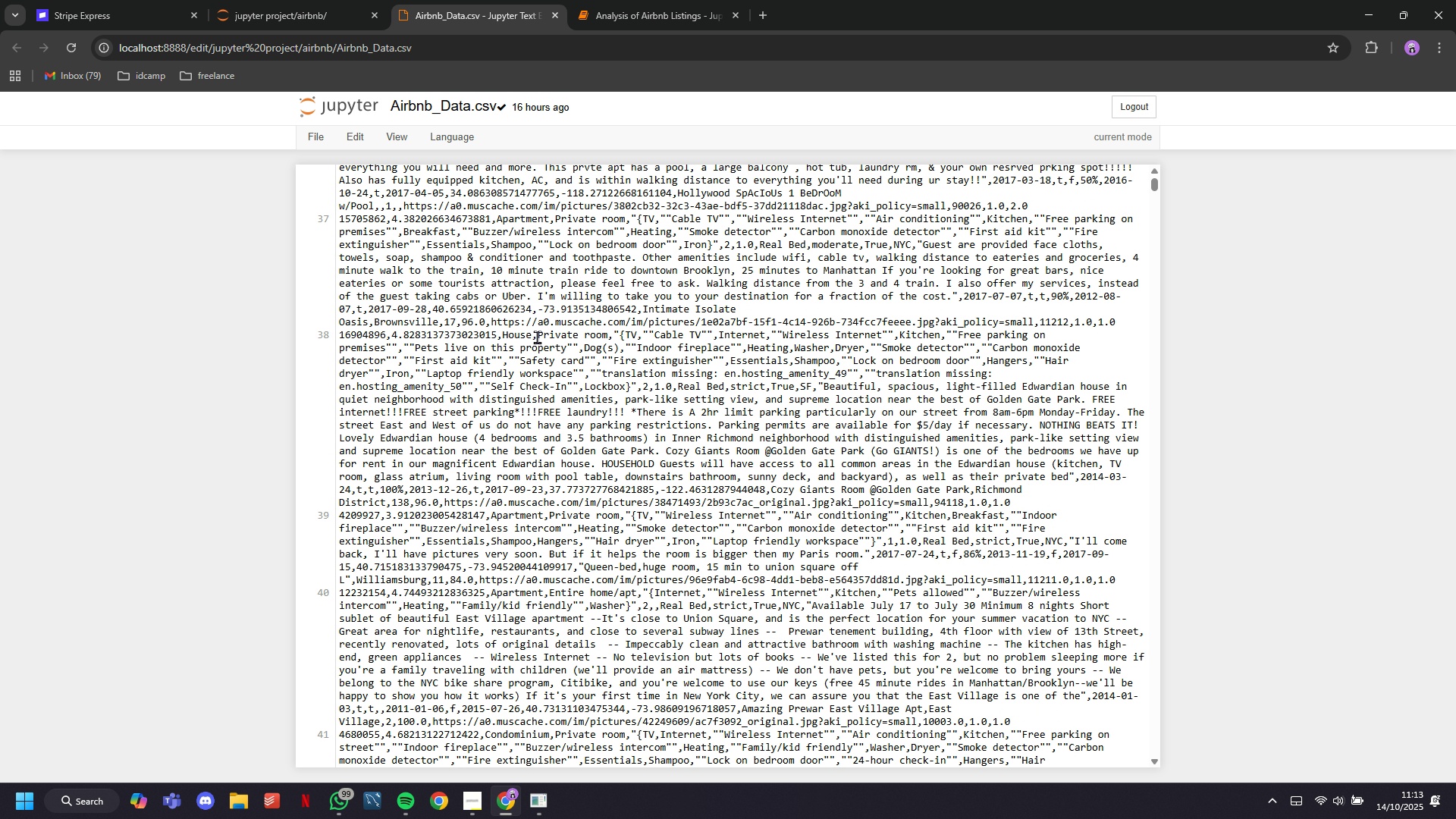 
double_click([601, 347])
 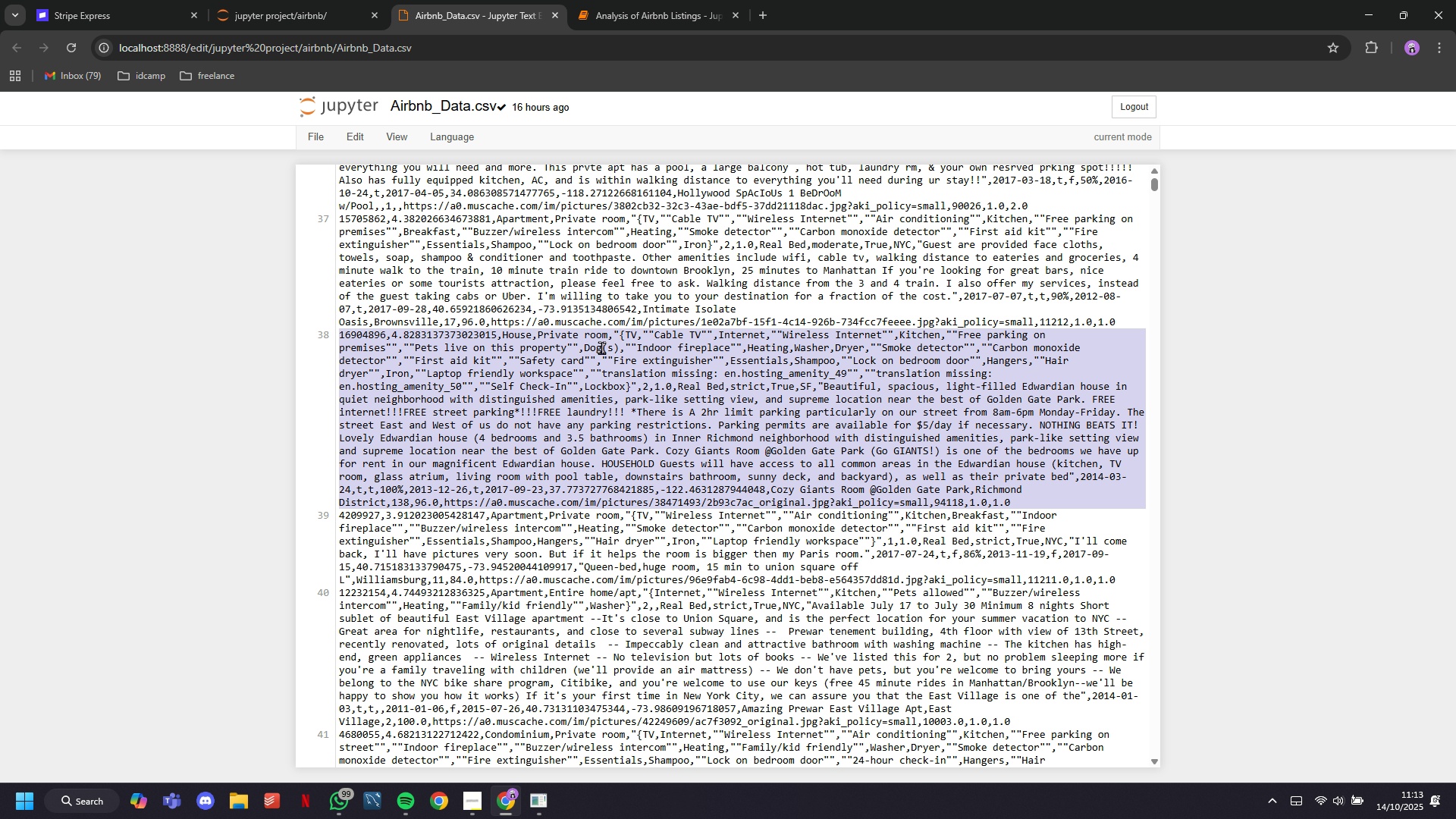 
triple_click([601, 347])
 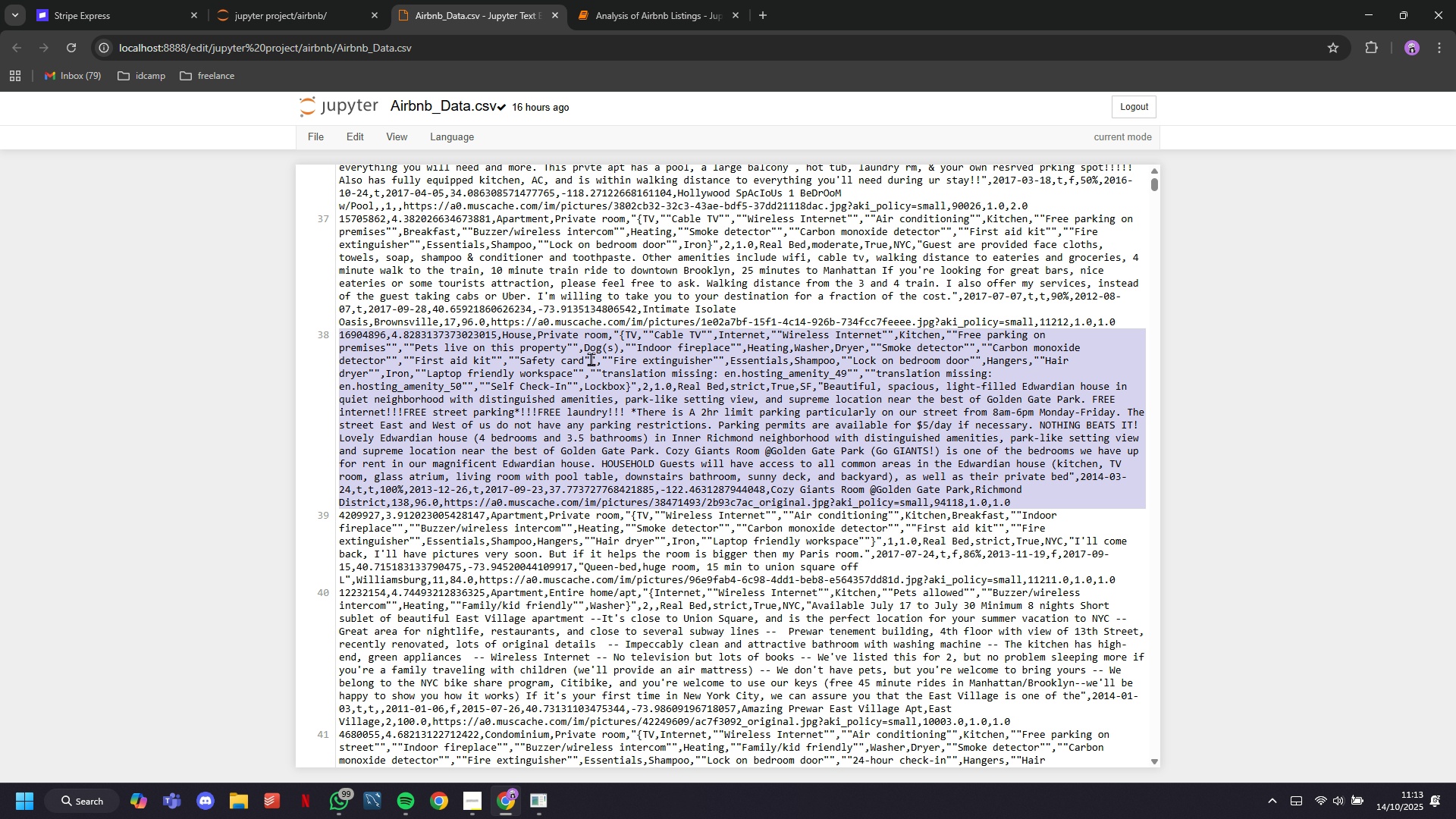 
scroll: coordinate [591, 359], scroll_direction: down, amount: 1.0
 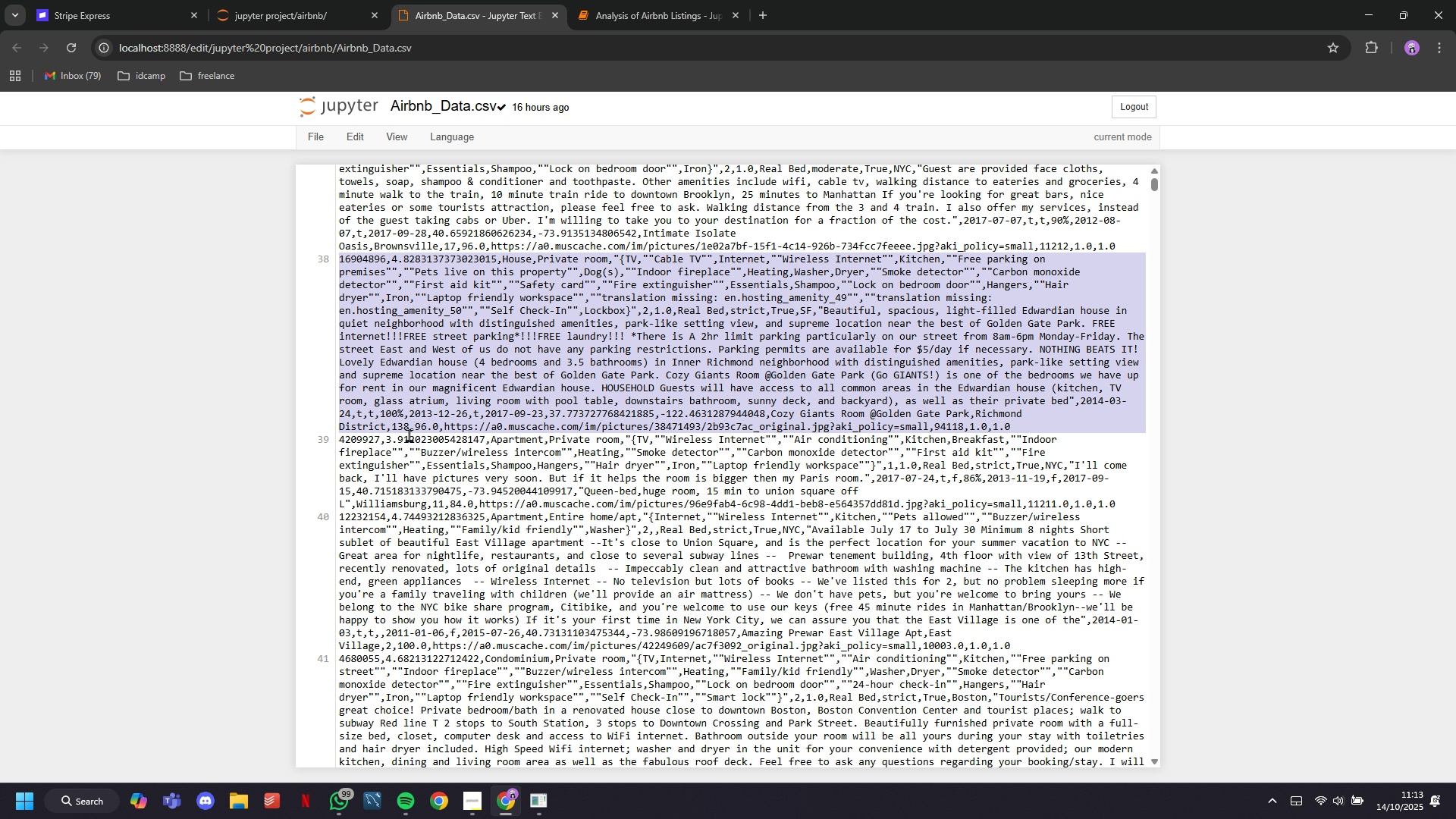 
wait(5.46)
 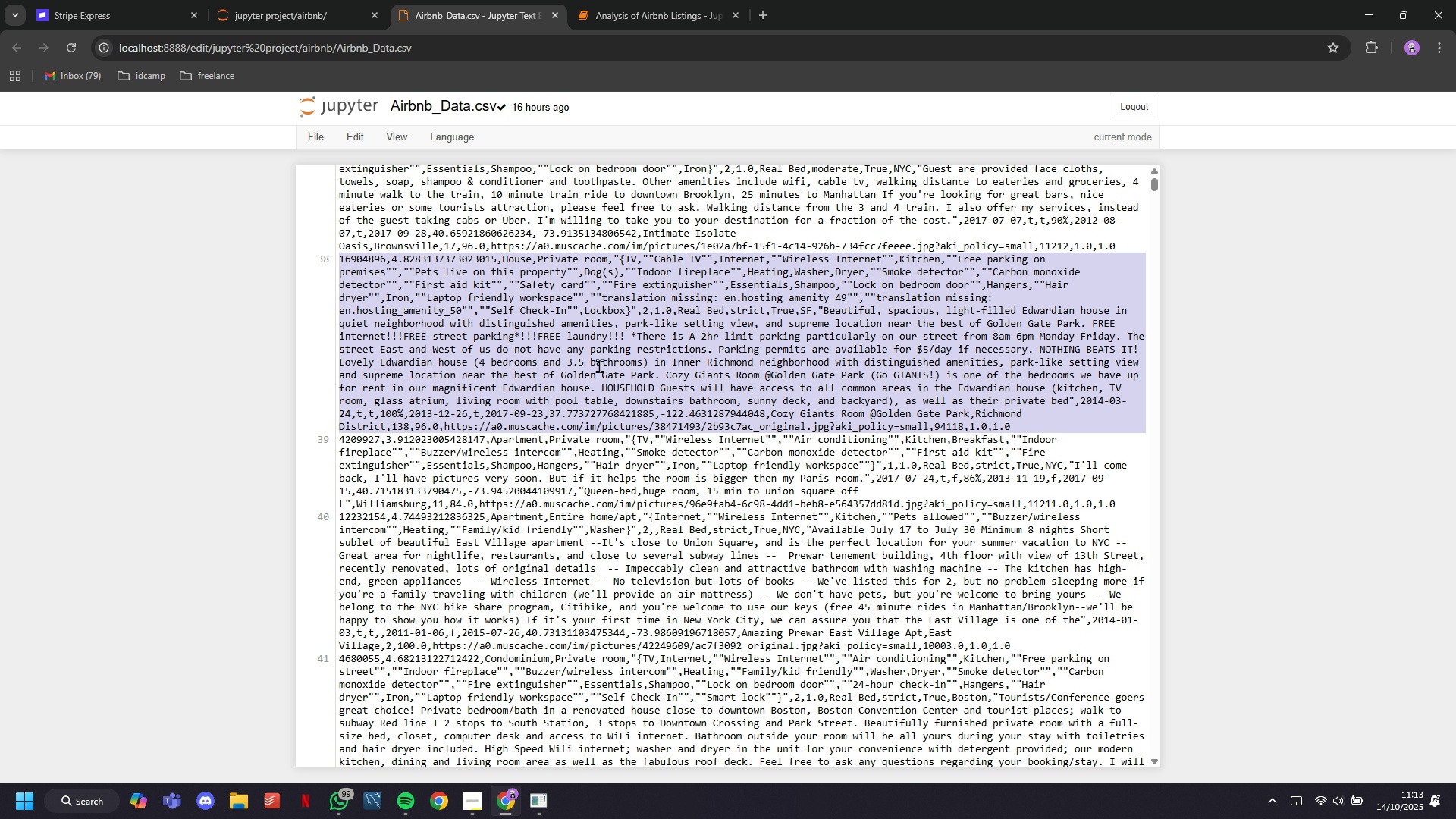 
scroll: coordinate [410, 436], scroll_direction: down, amount: 1.0
 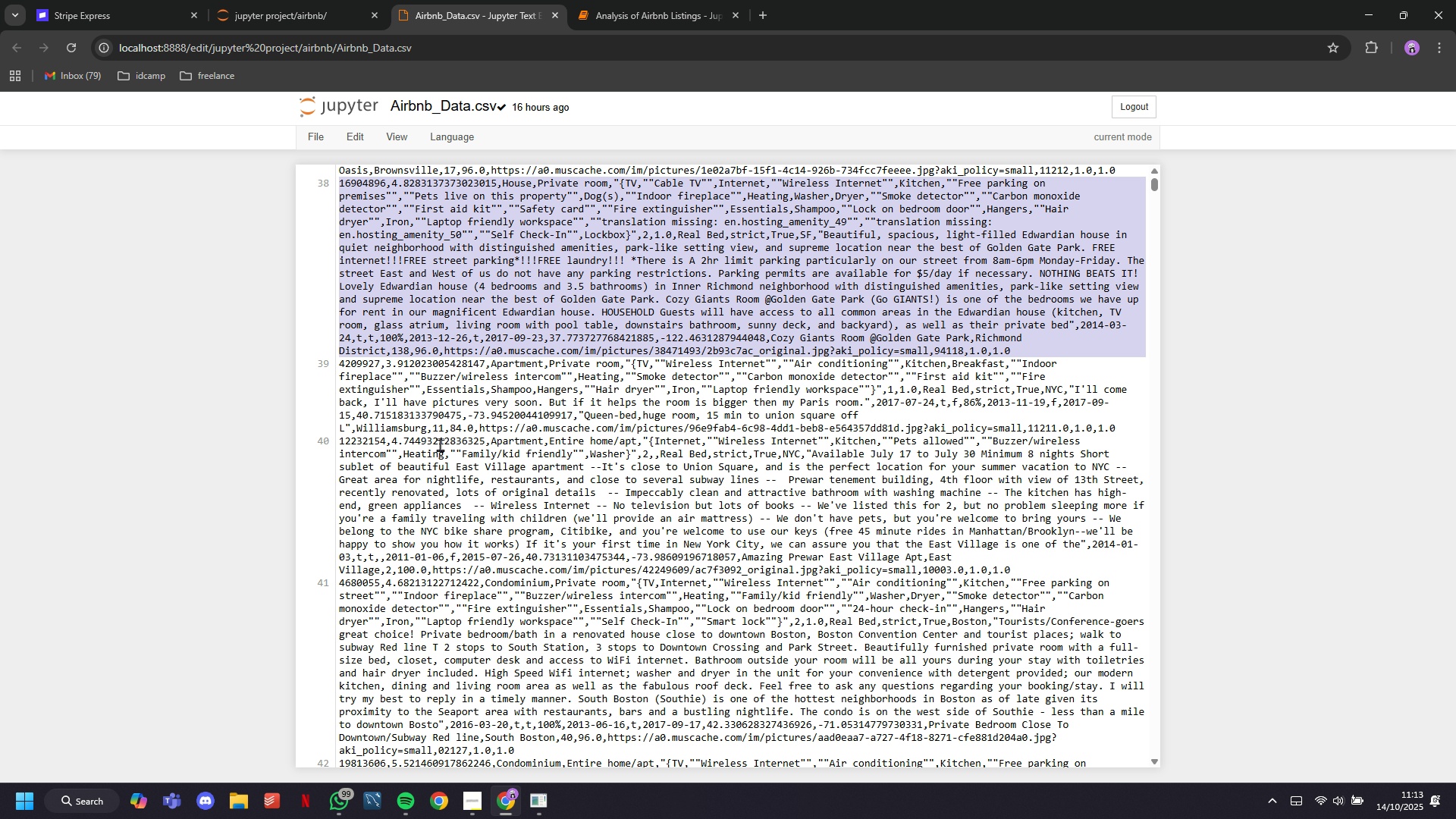 
wait(6.7)
 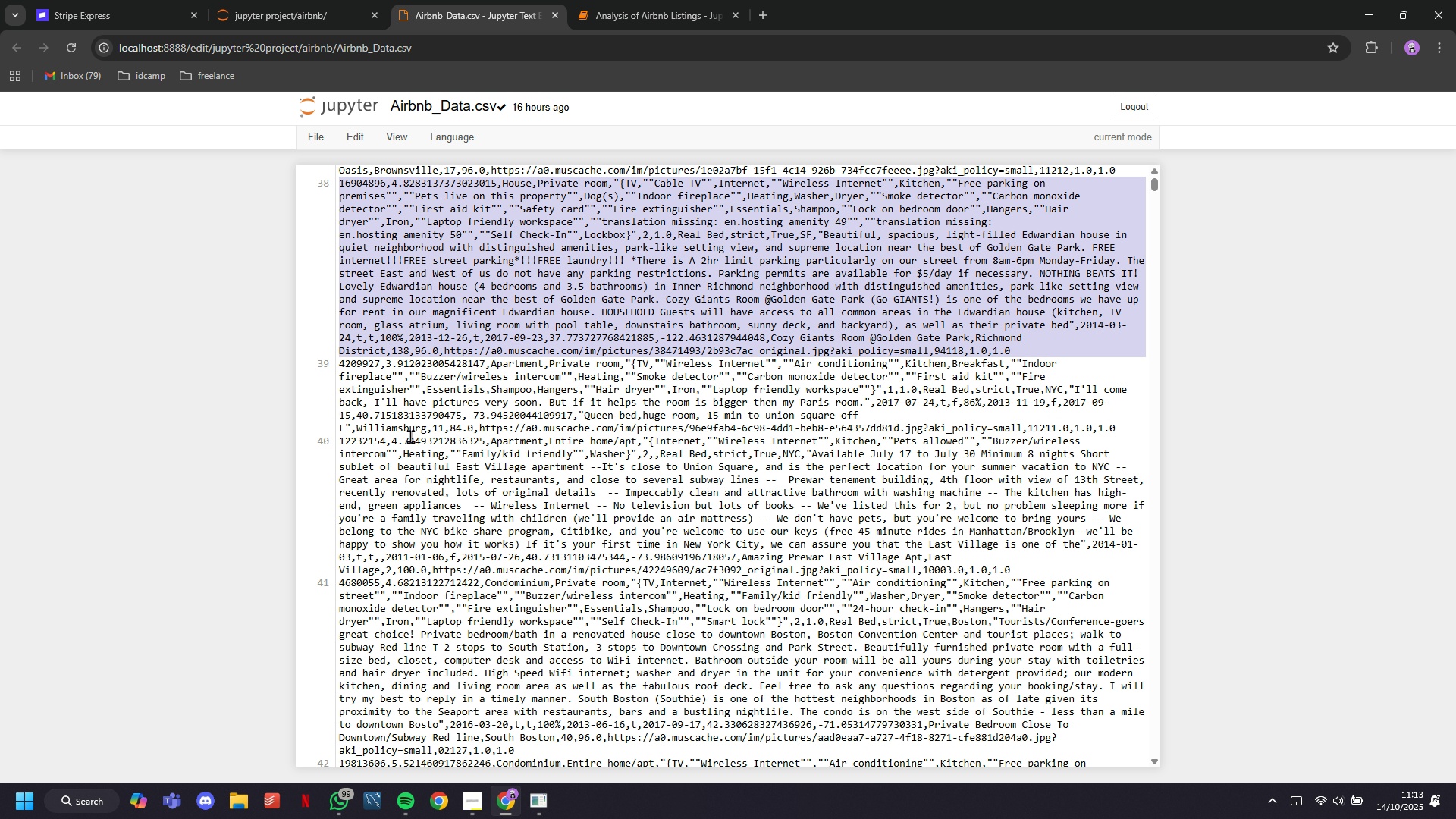 
scroll: coordinate [440, 444], scroll_direction: down, amount: 1.0
 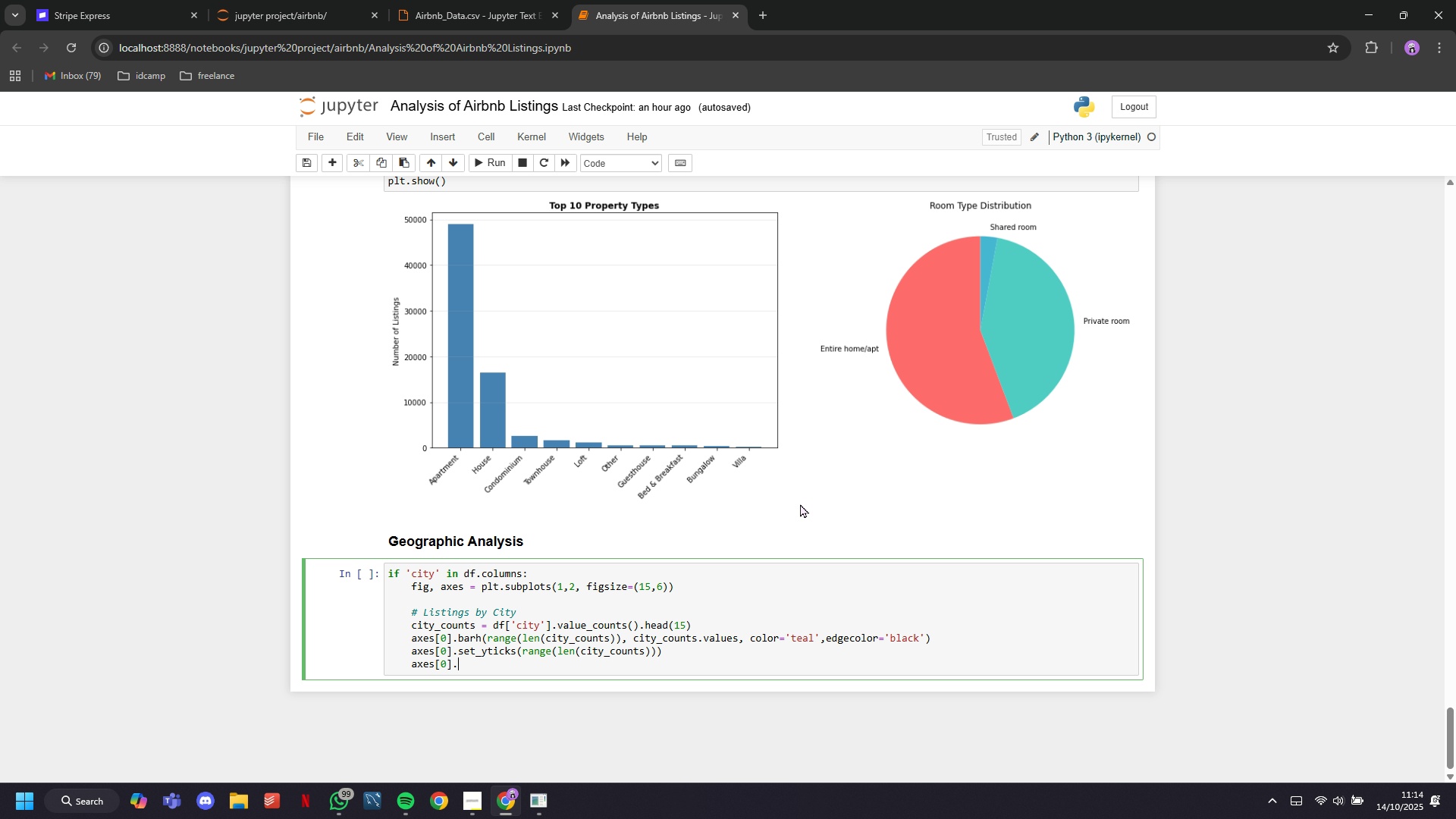 
wait(79.12)
 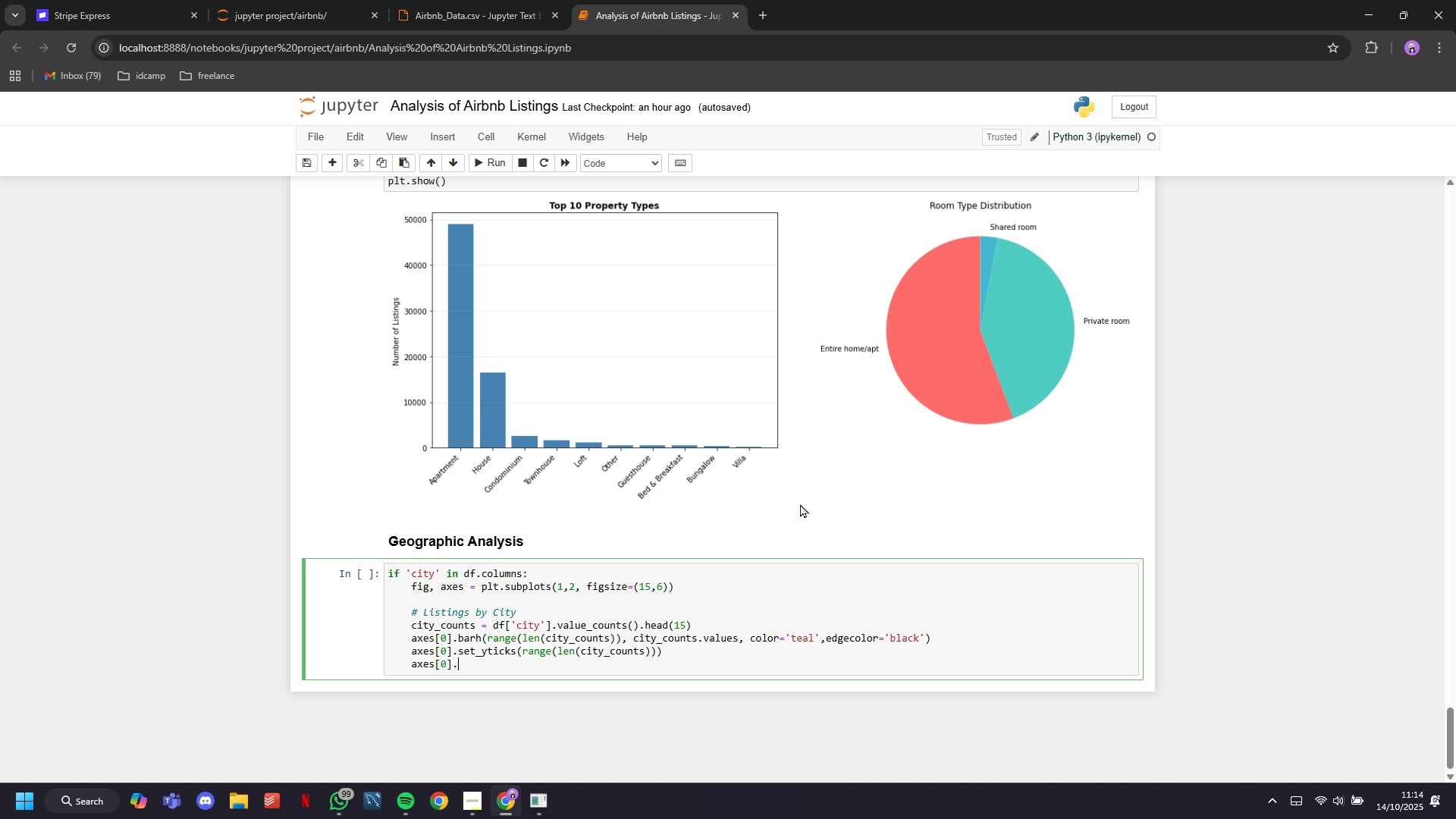 
type(set_yticklabels)
 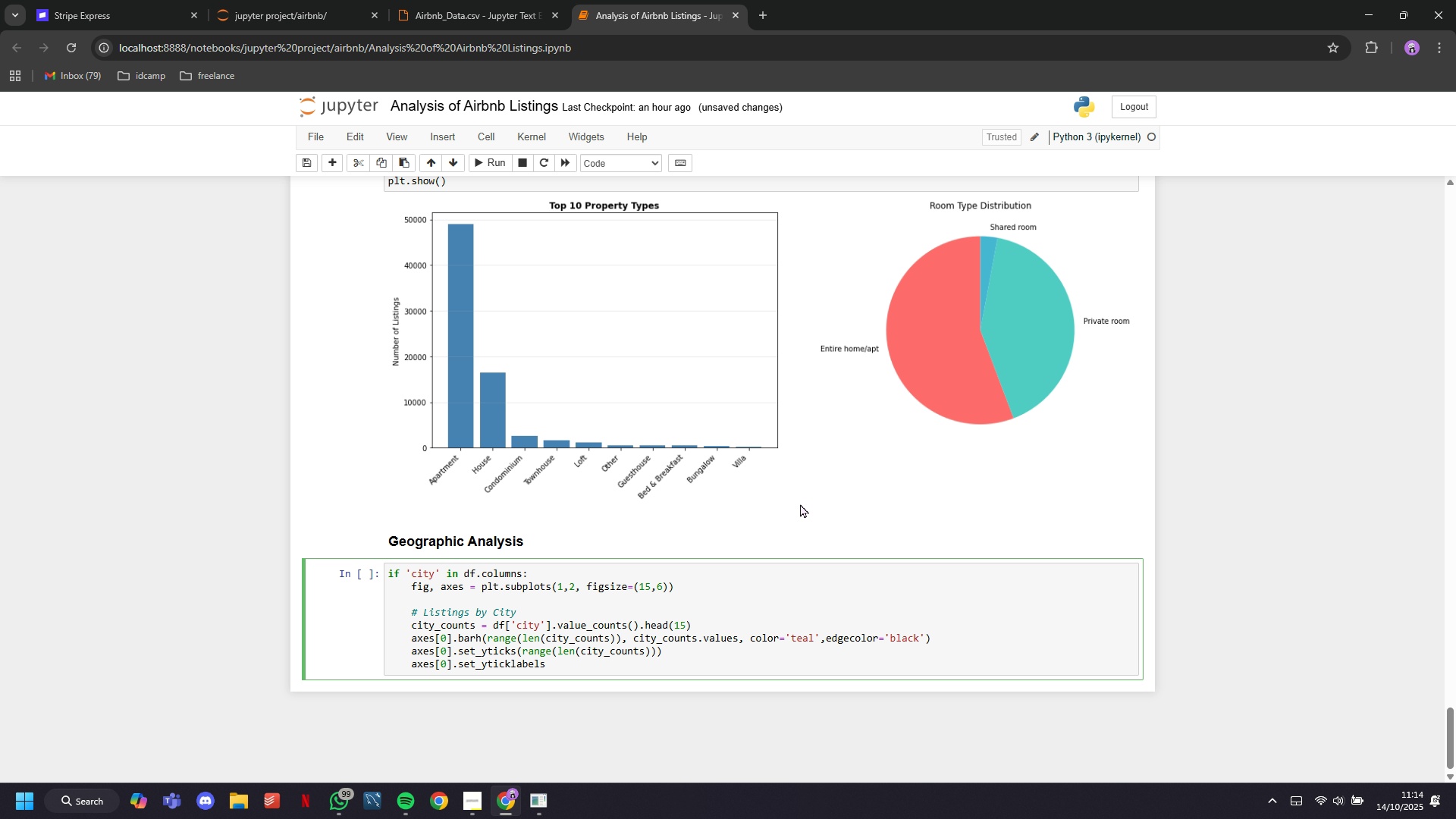 
wait(12.29)
 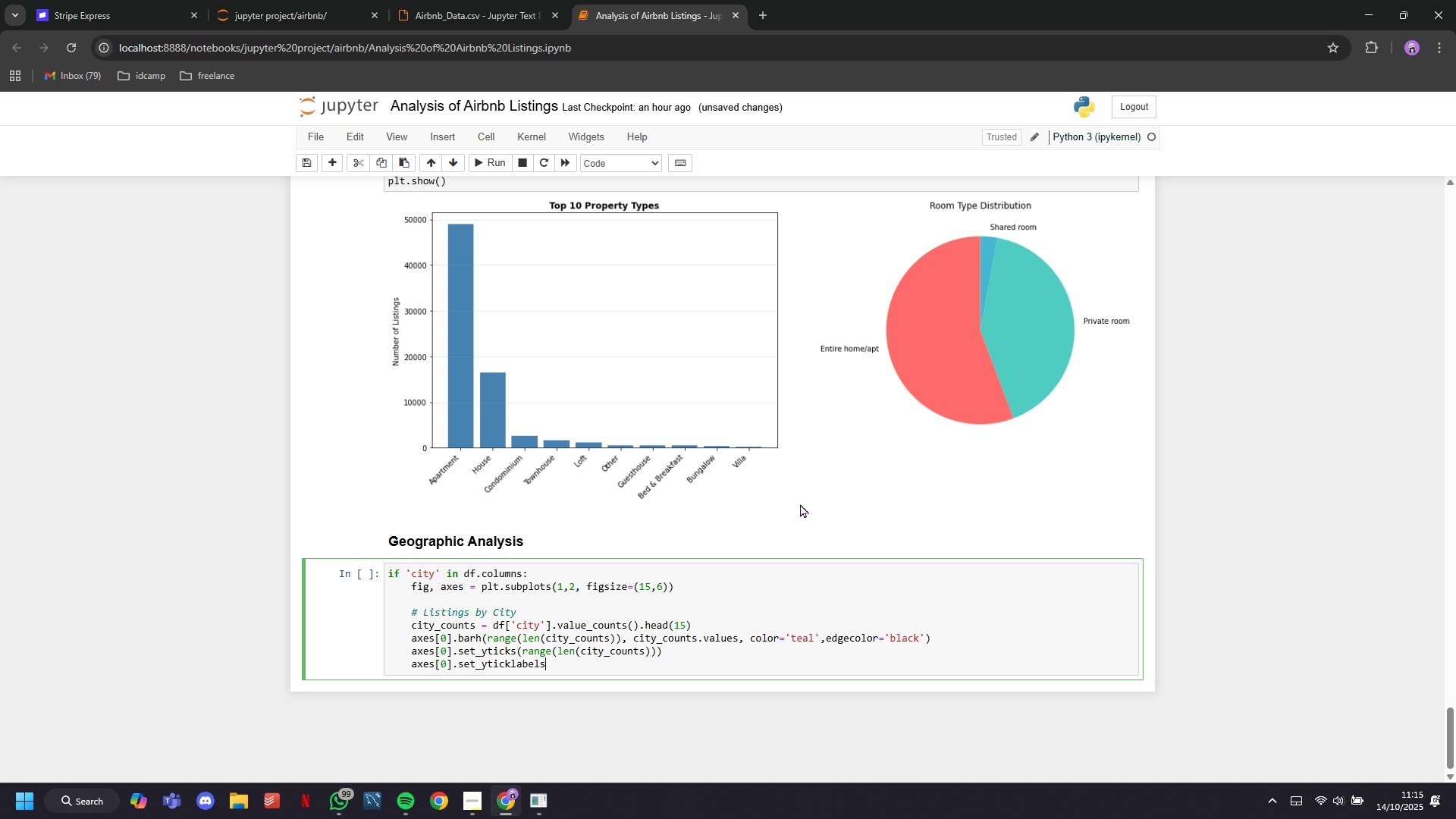 
type((city_prices.index)
 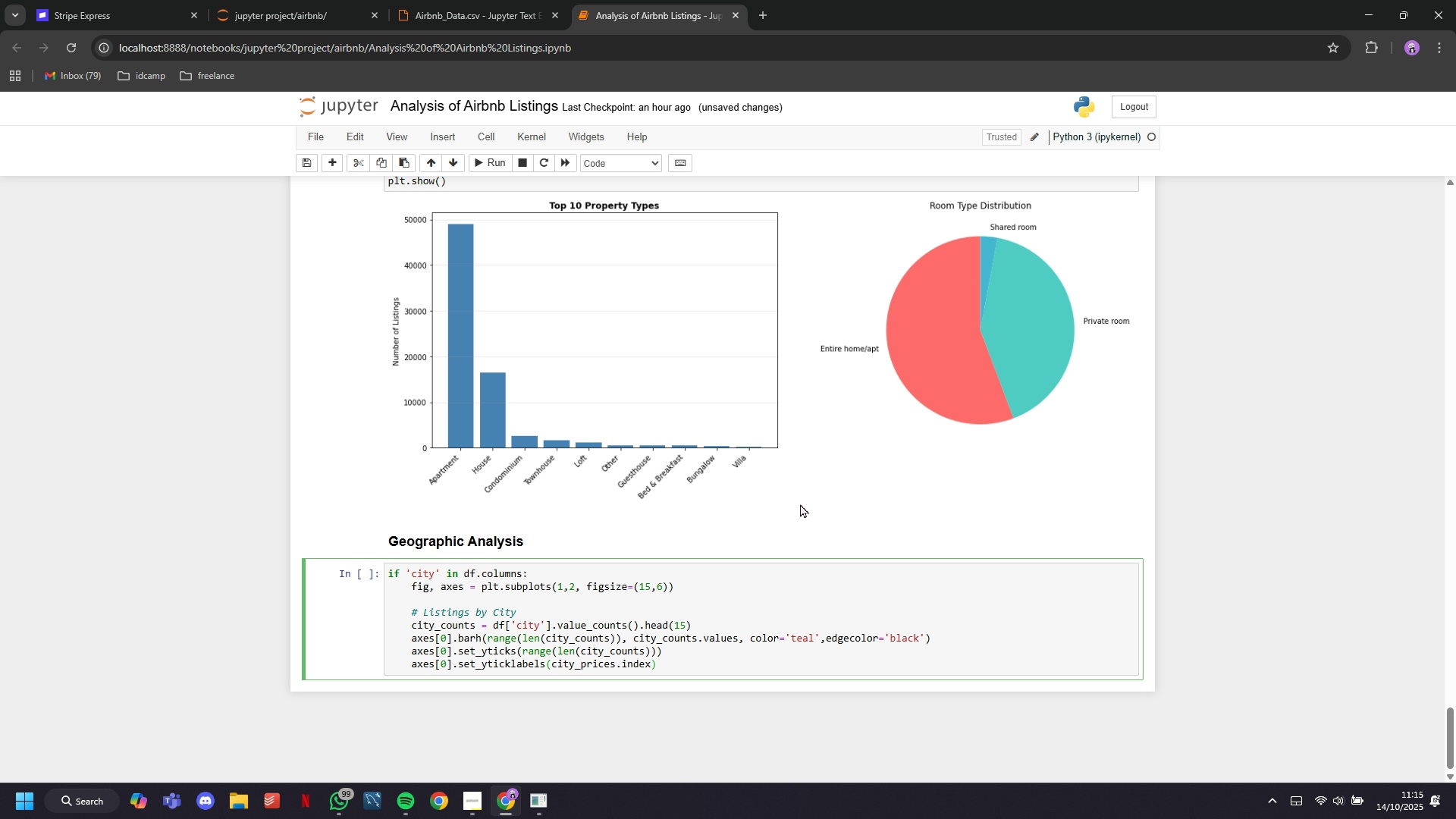 
key(ArrowRight)
 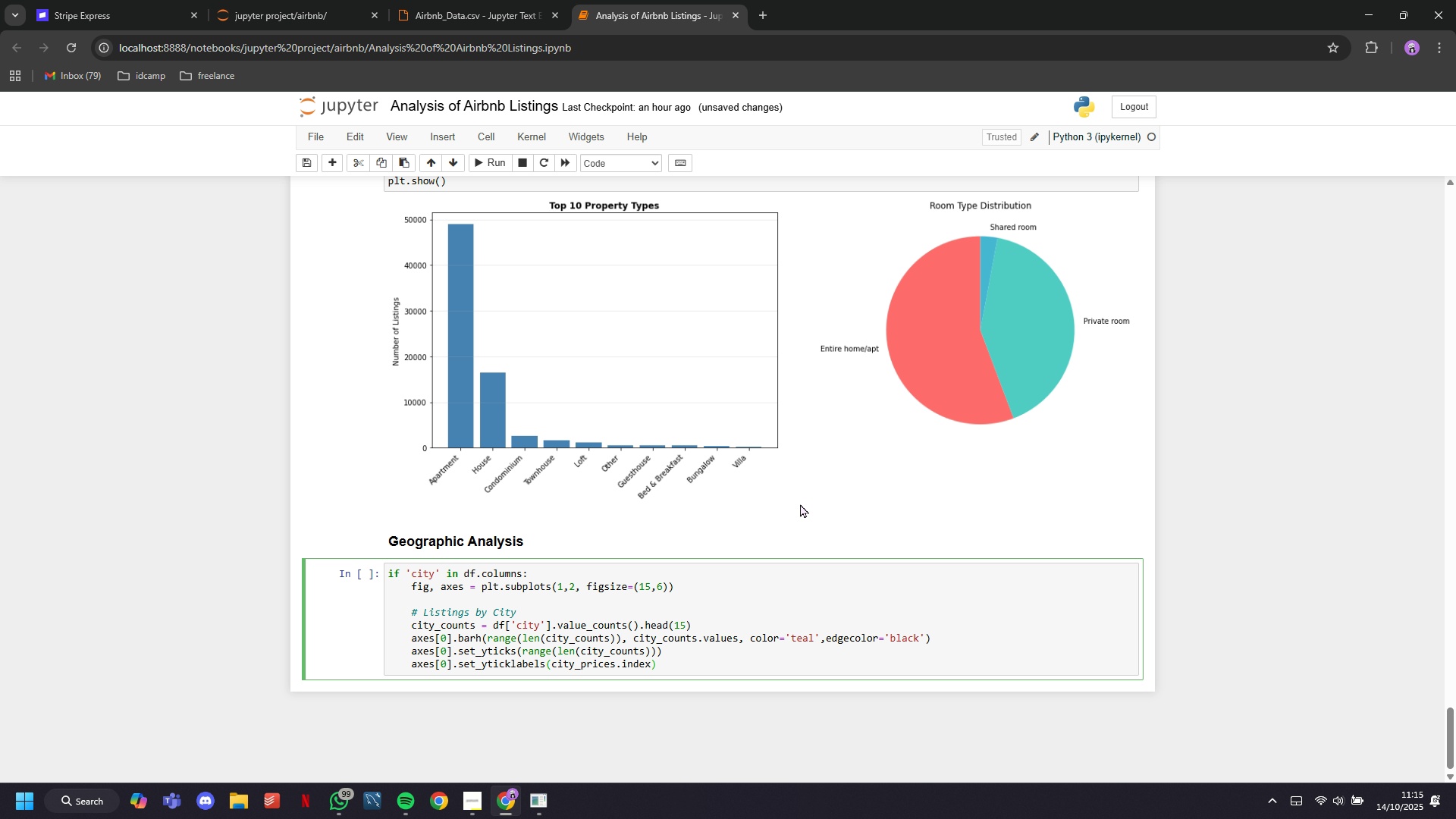 
key(ArrowRight)
 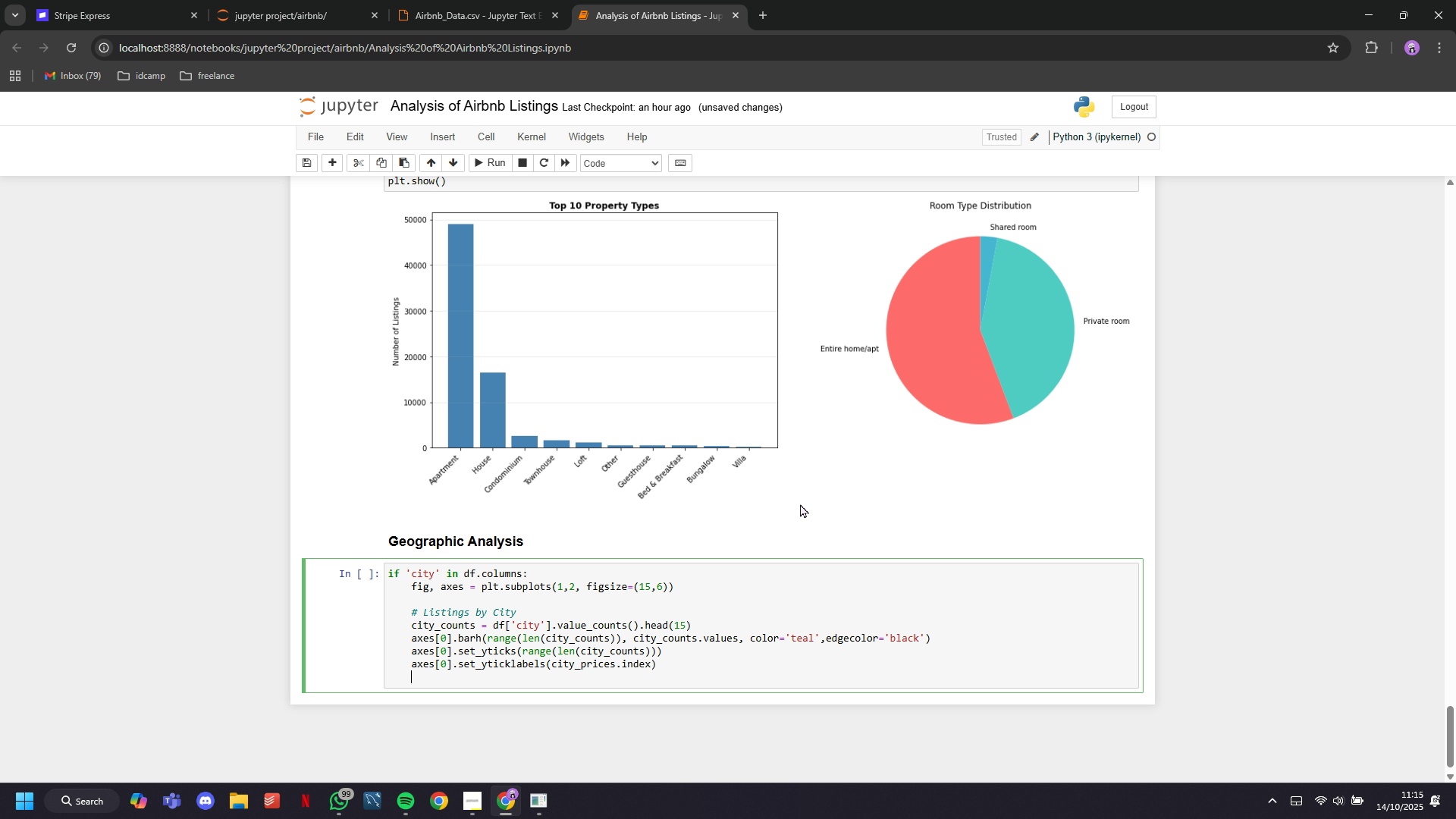 
key(Enter)
 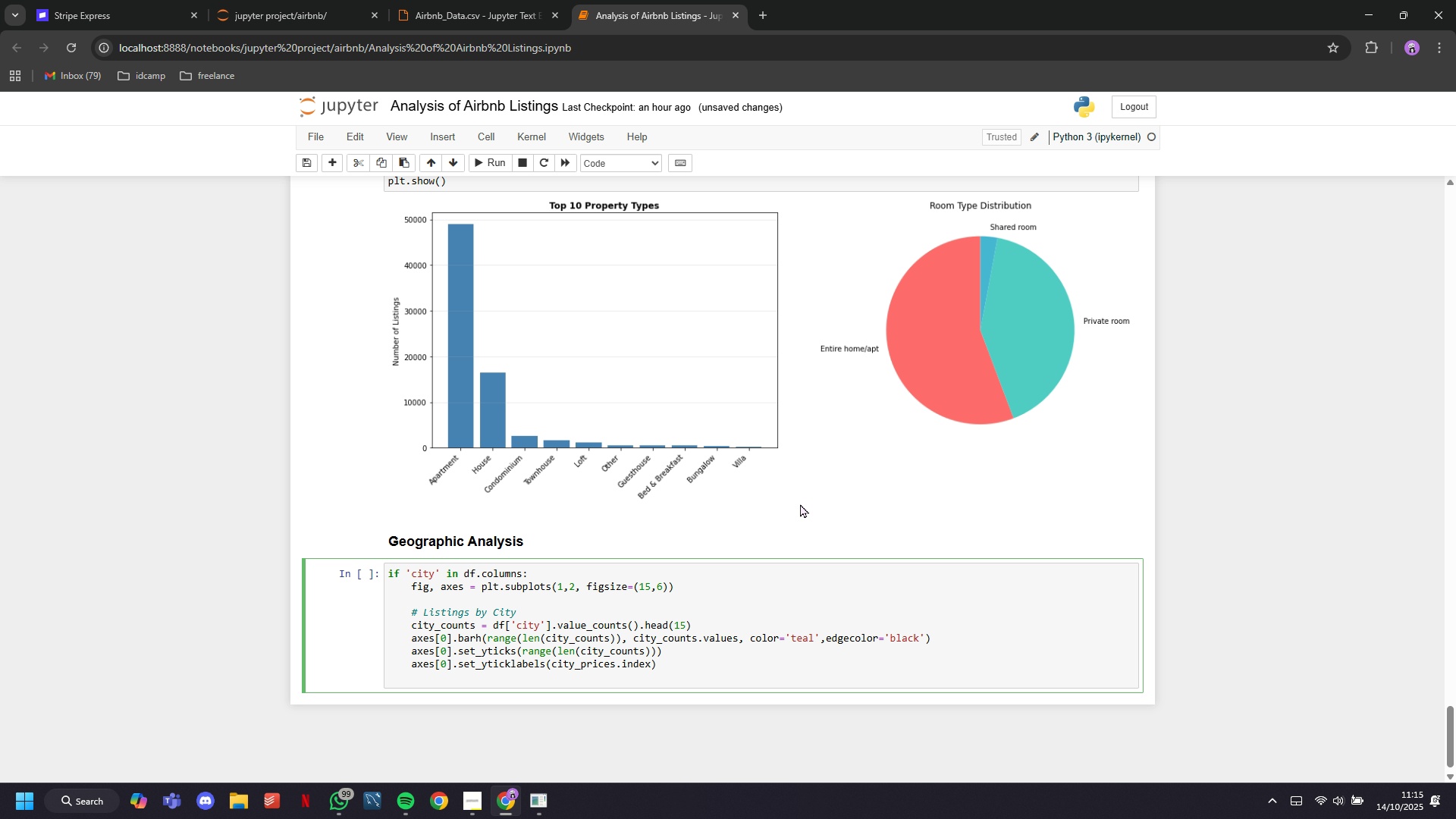 
wait(5.0)
 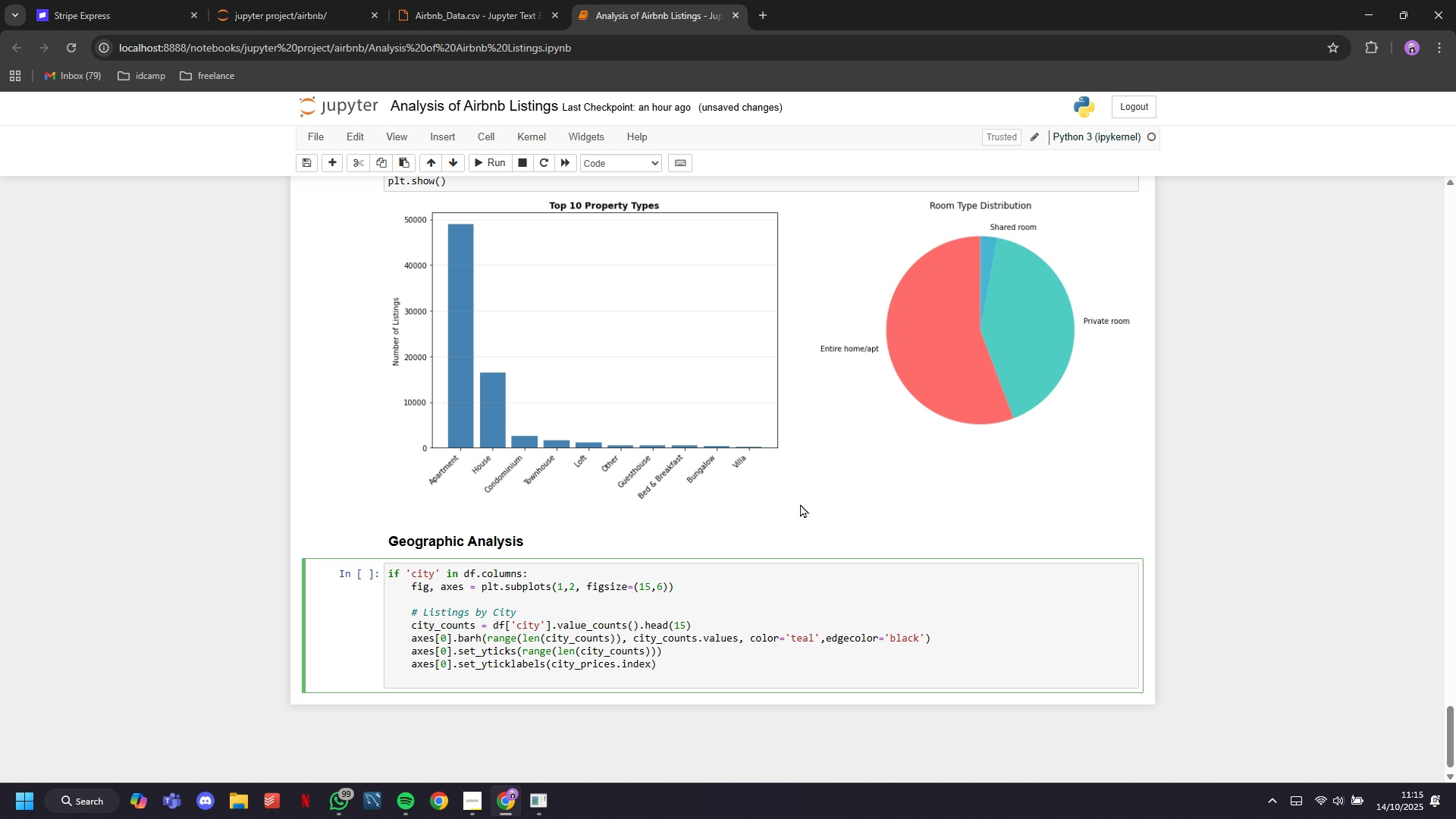 
key(A)
 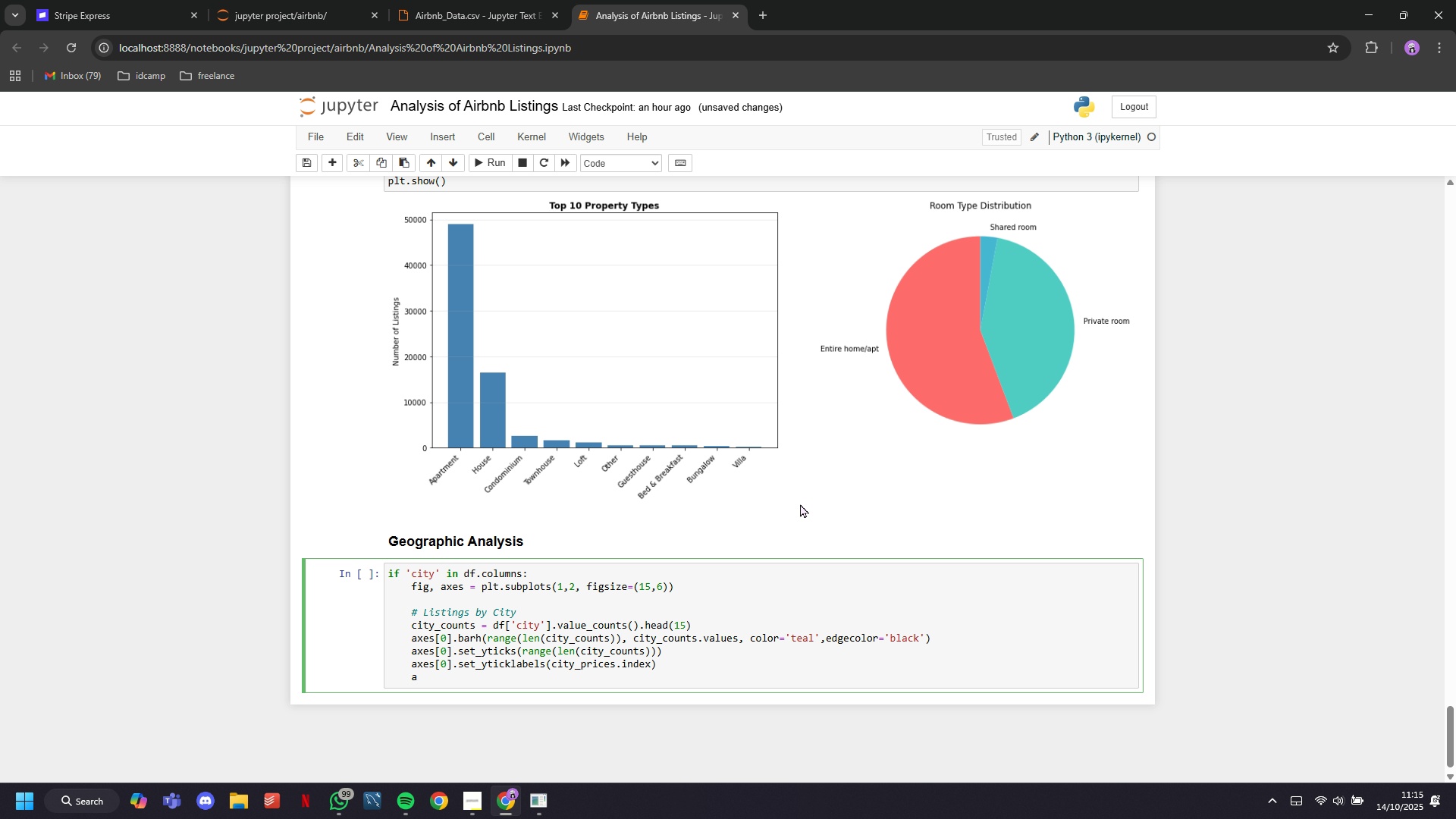 
wait(14.94)
 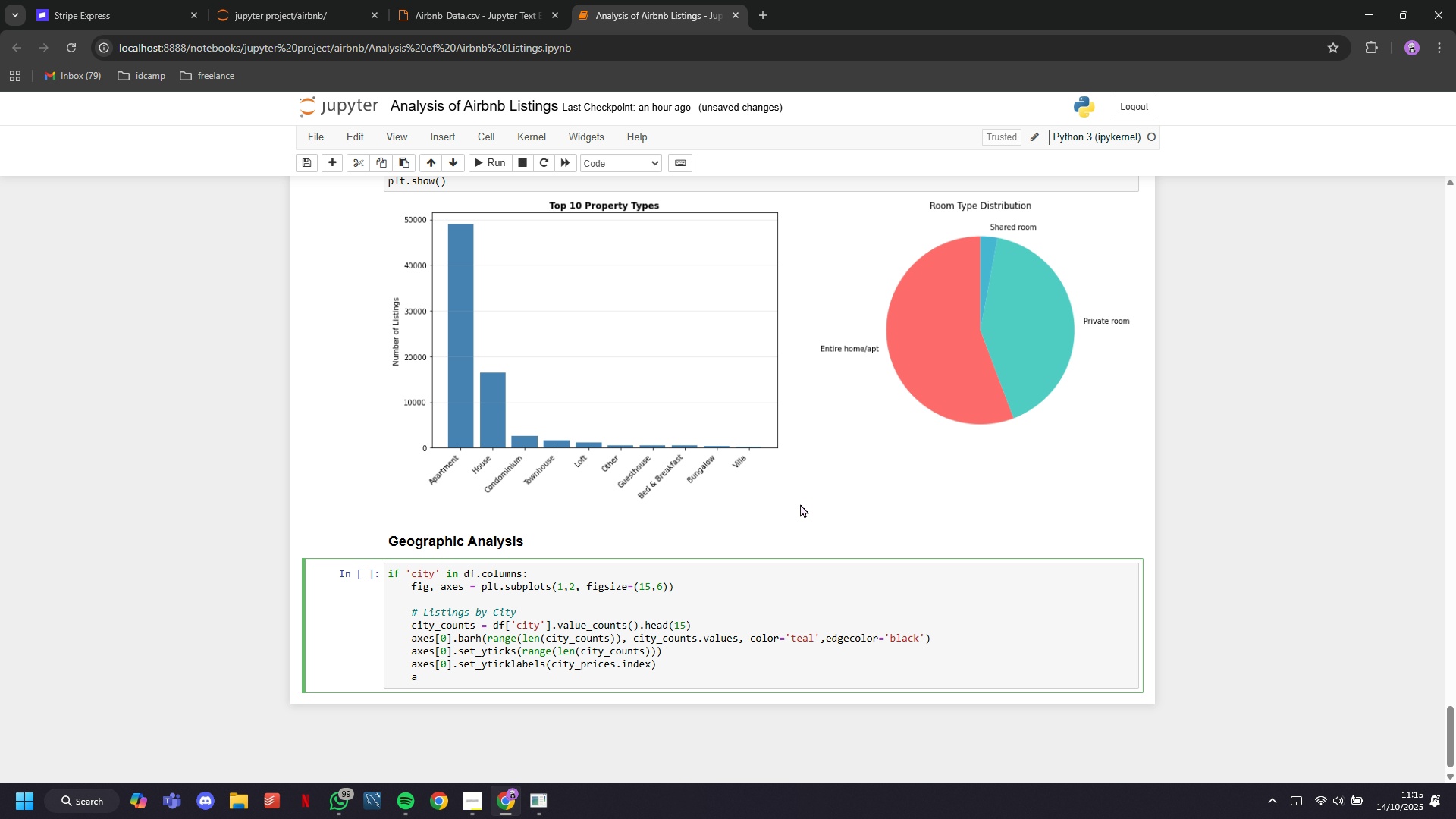 
key(ArrowUp)
 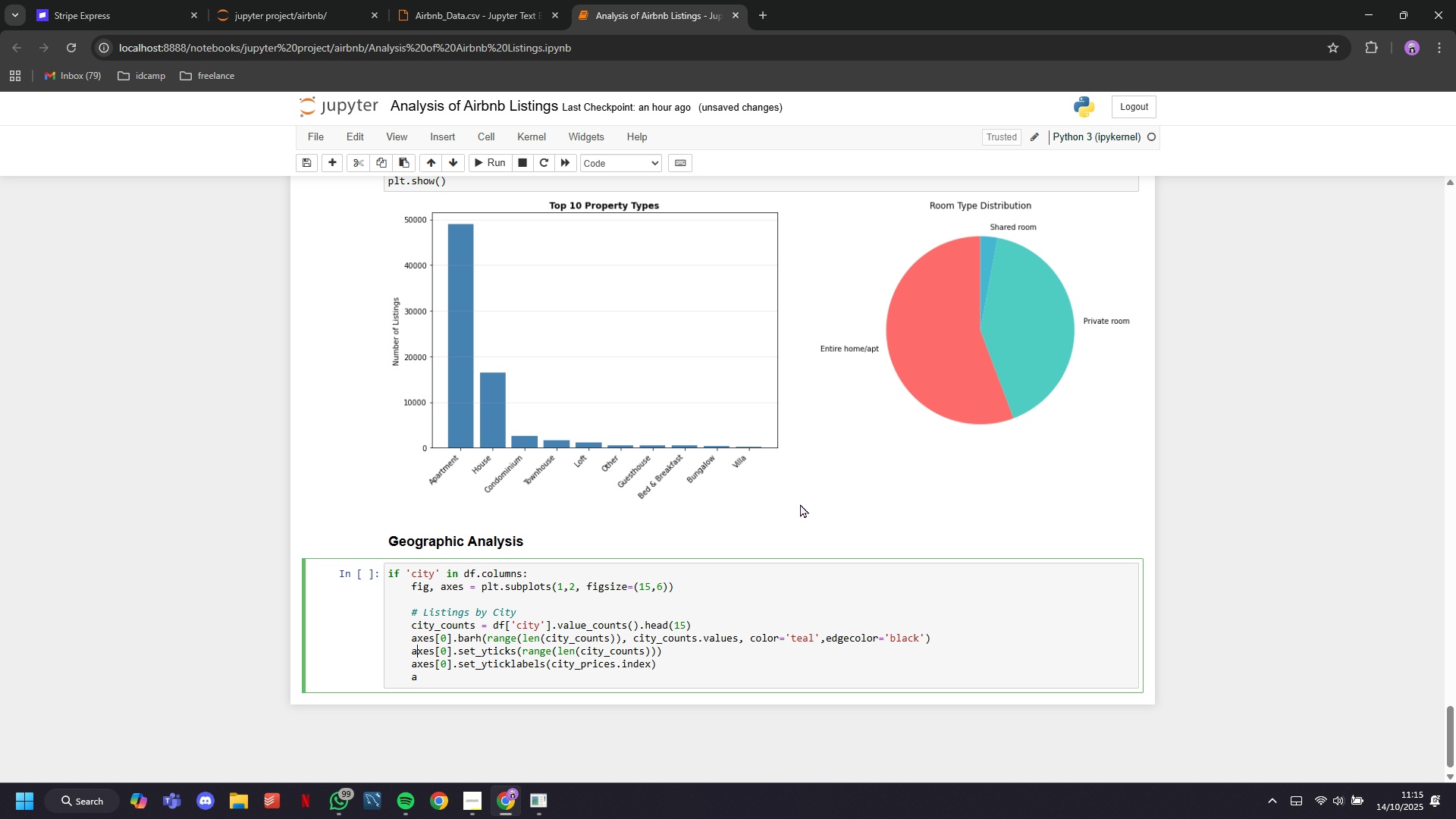 
key(ArrowUp)
 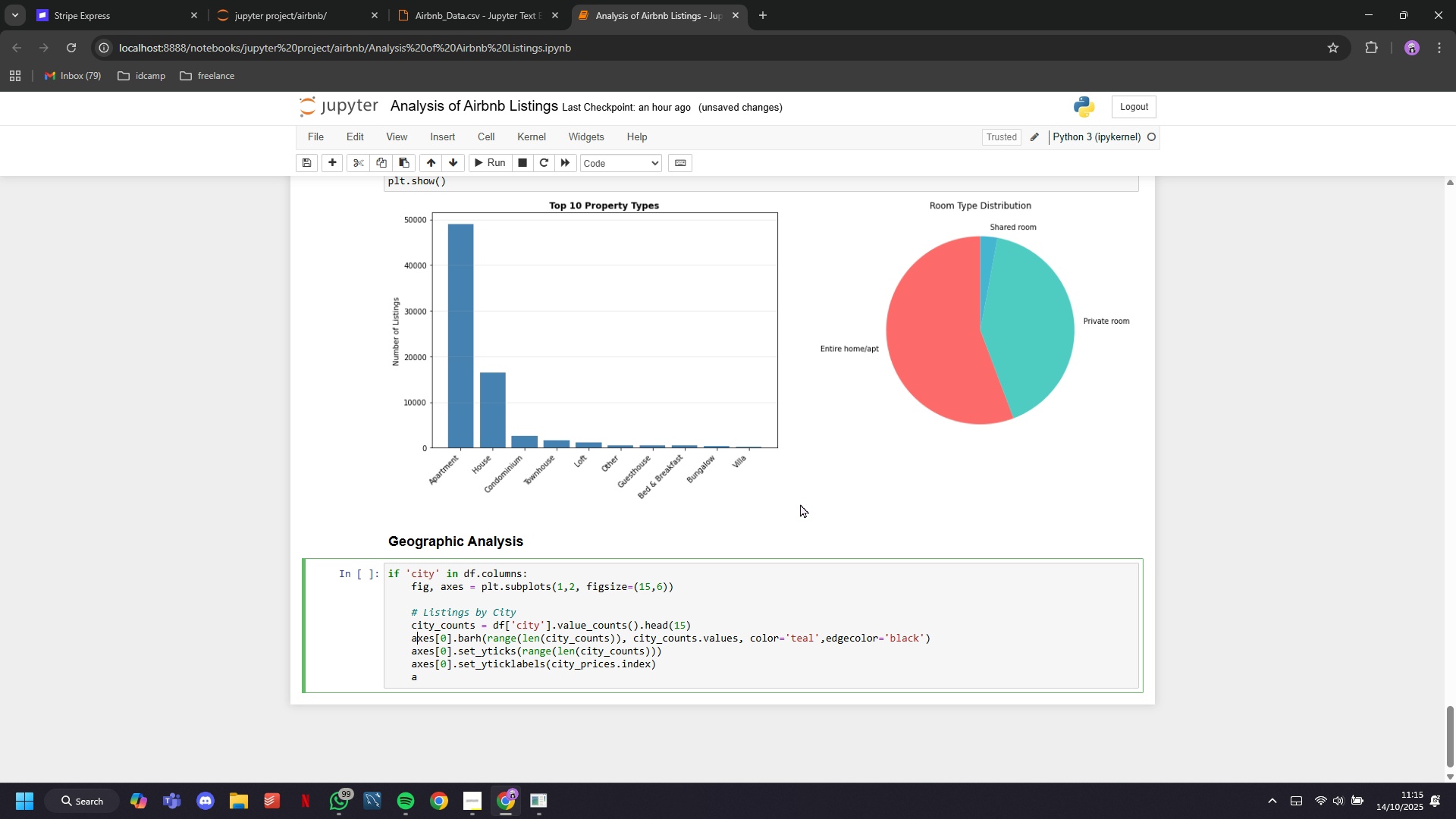 
key(ArrowUp)
 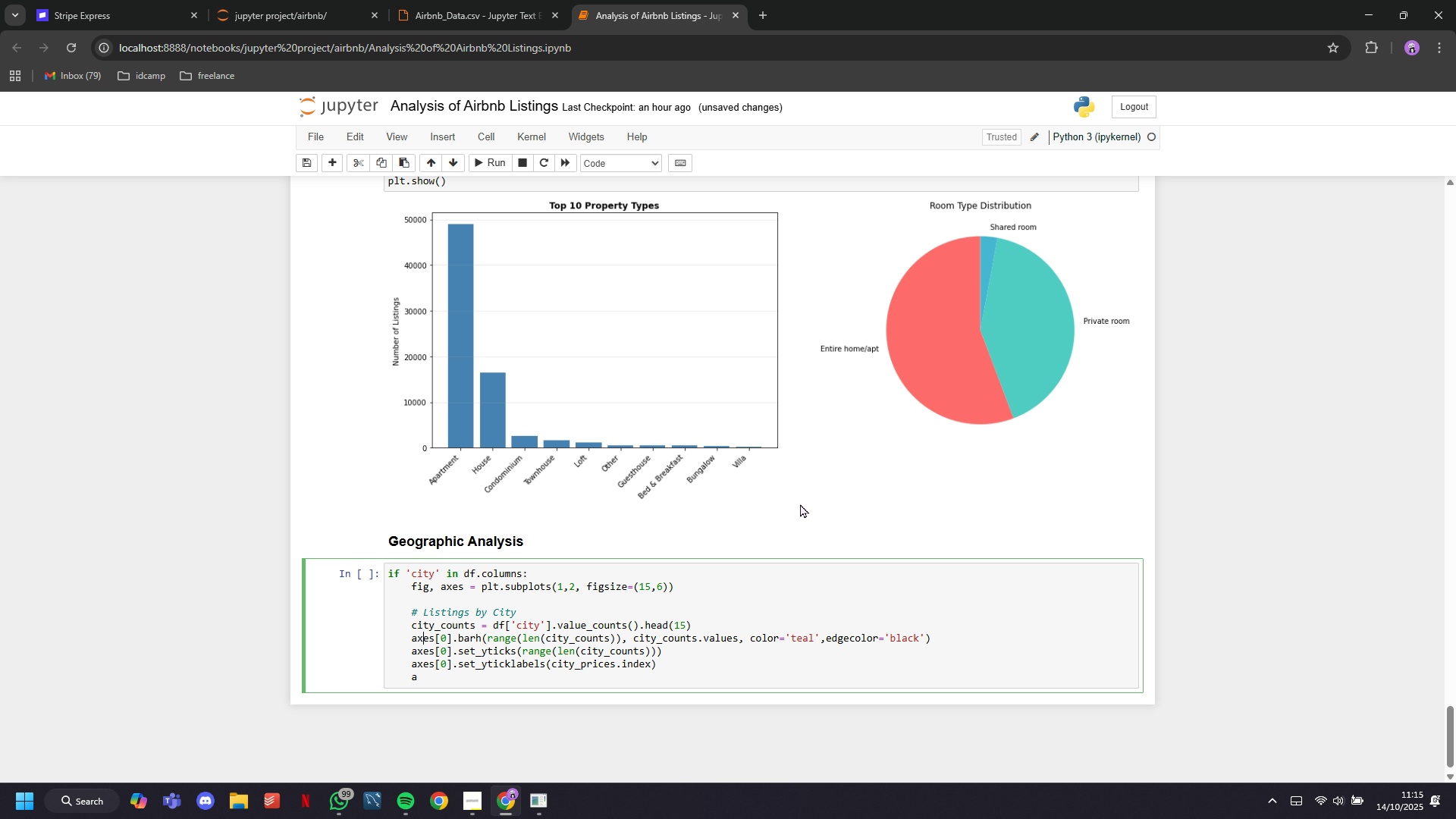 
hold_key(key=ArrowRight, duration=1.26)
 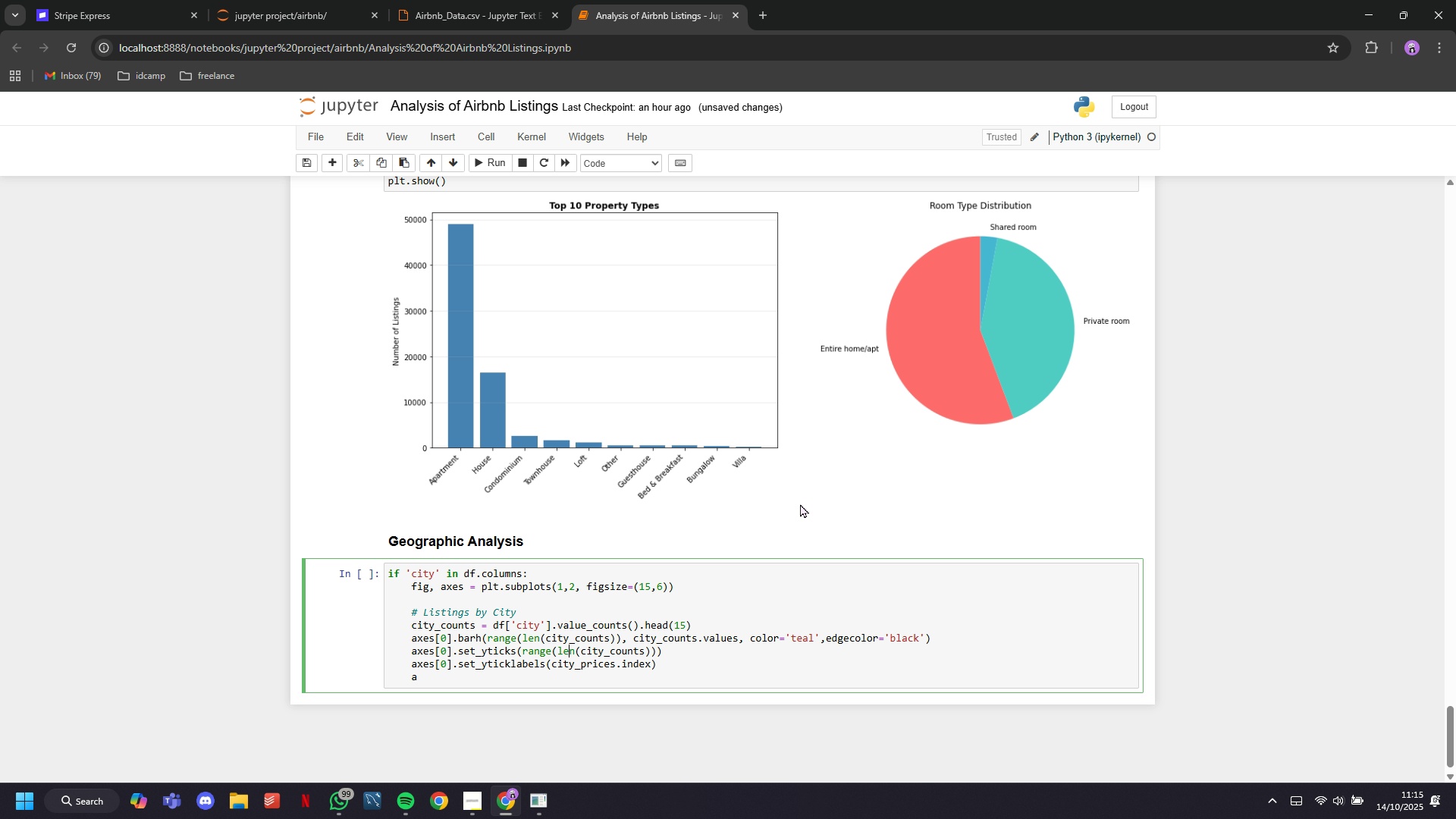 
key(ArrowDown)
 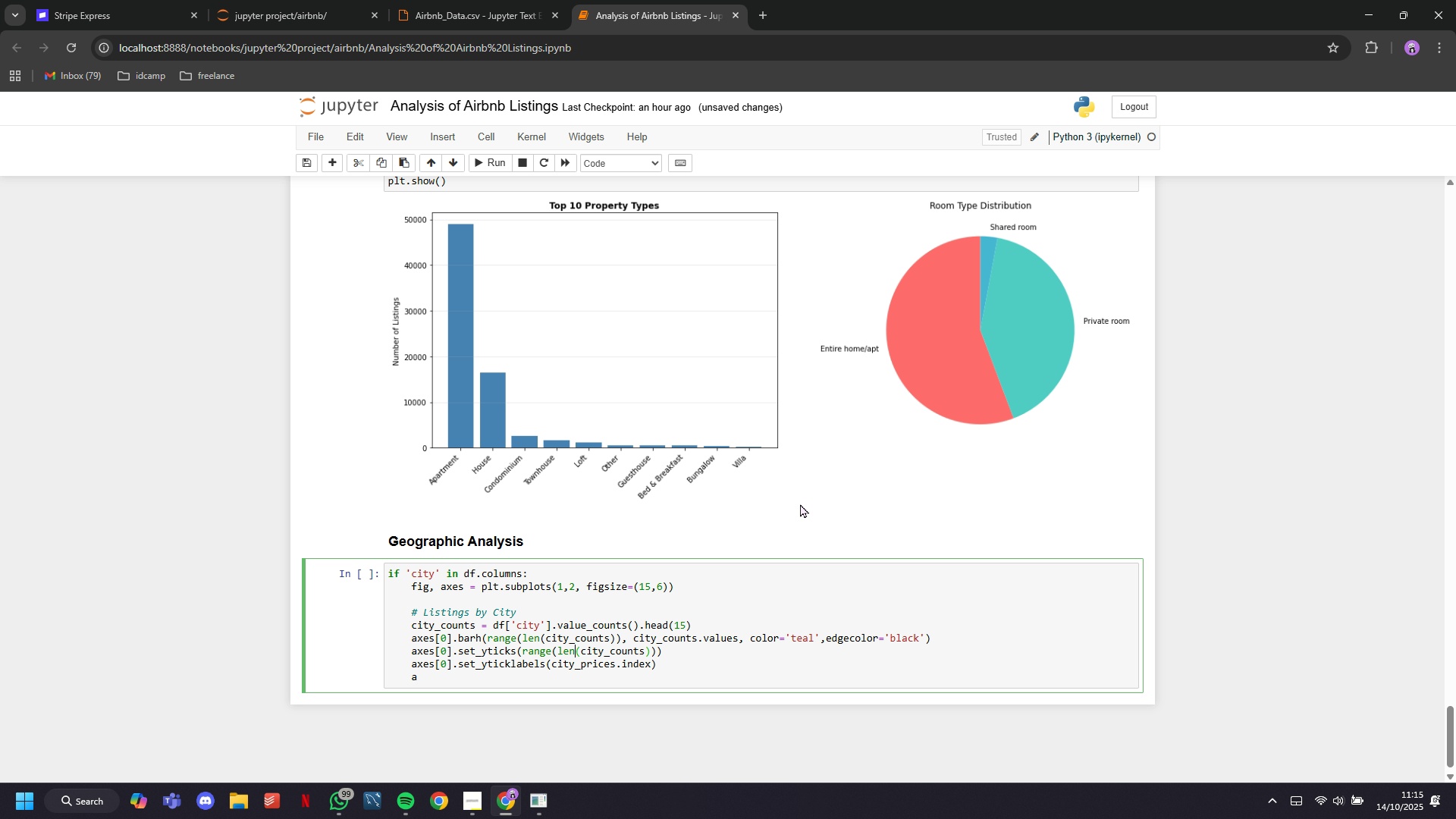 
key(ArrowRight)
 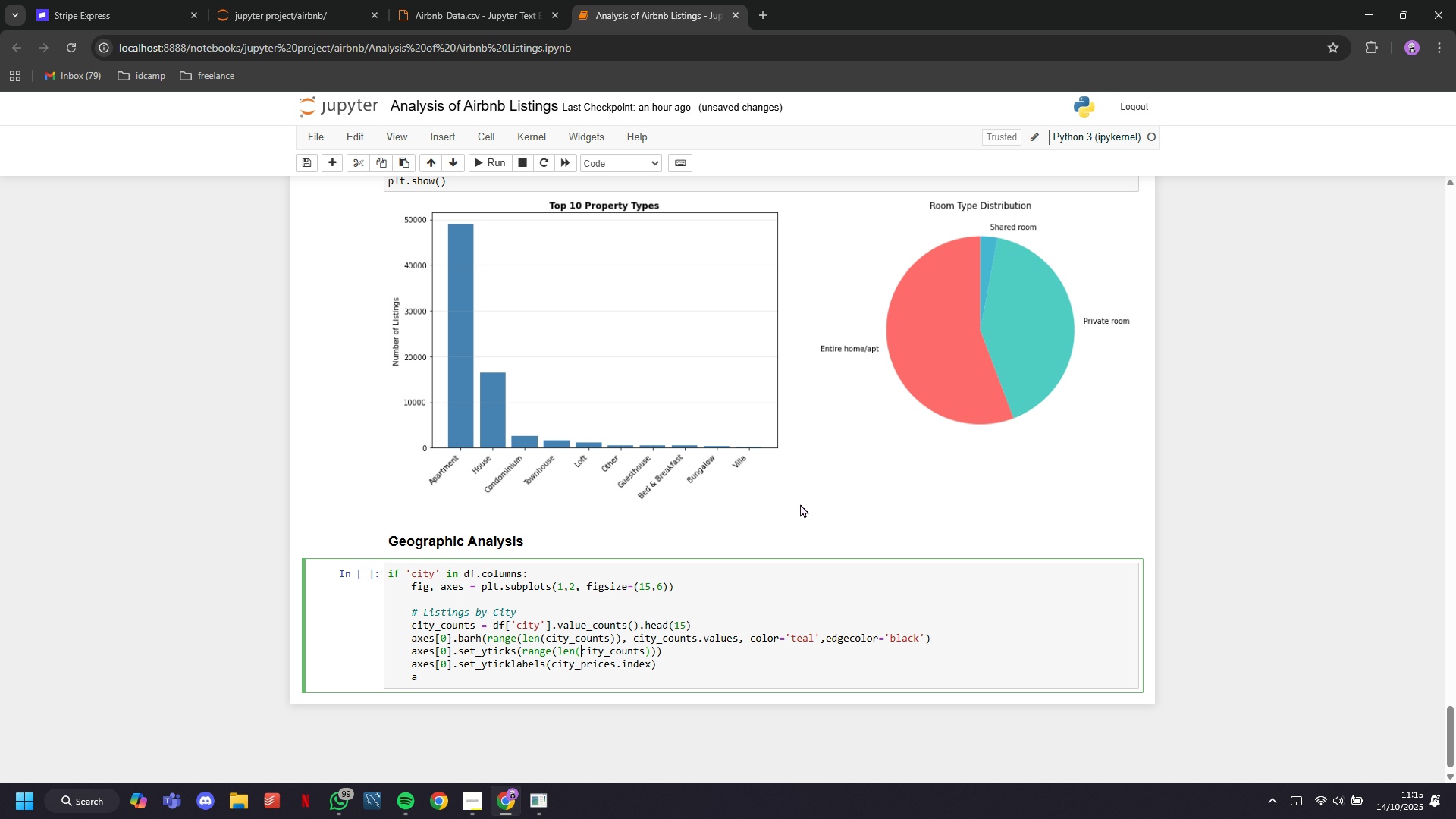 
key(ArrowRight)
 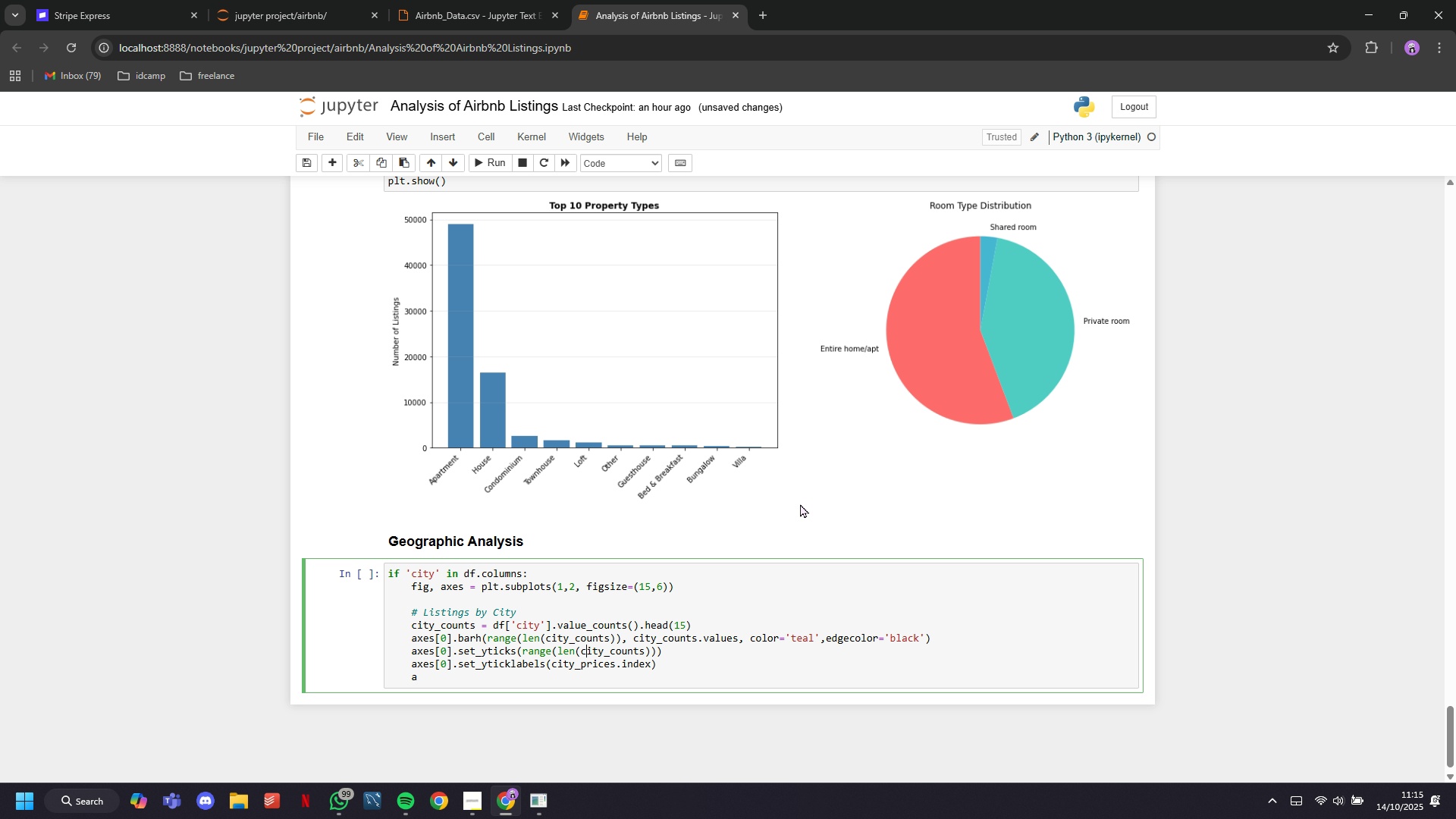 
key(ArrowRight)
 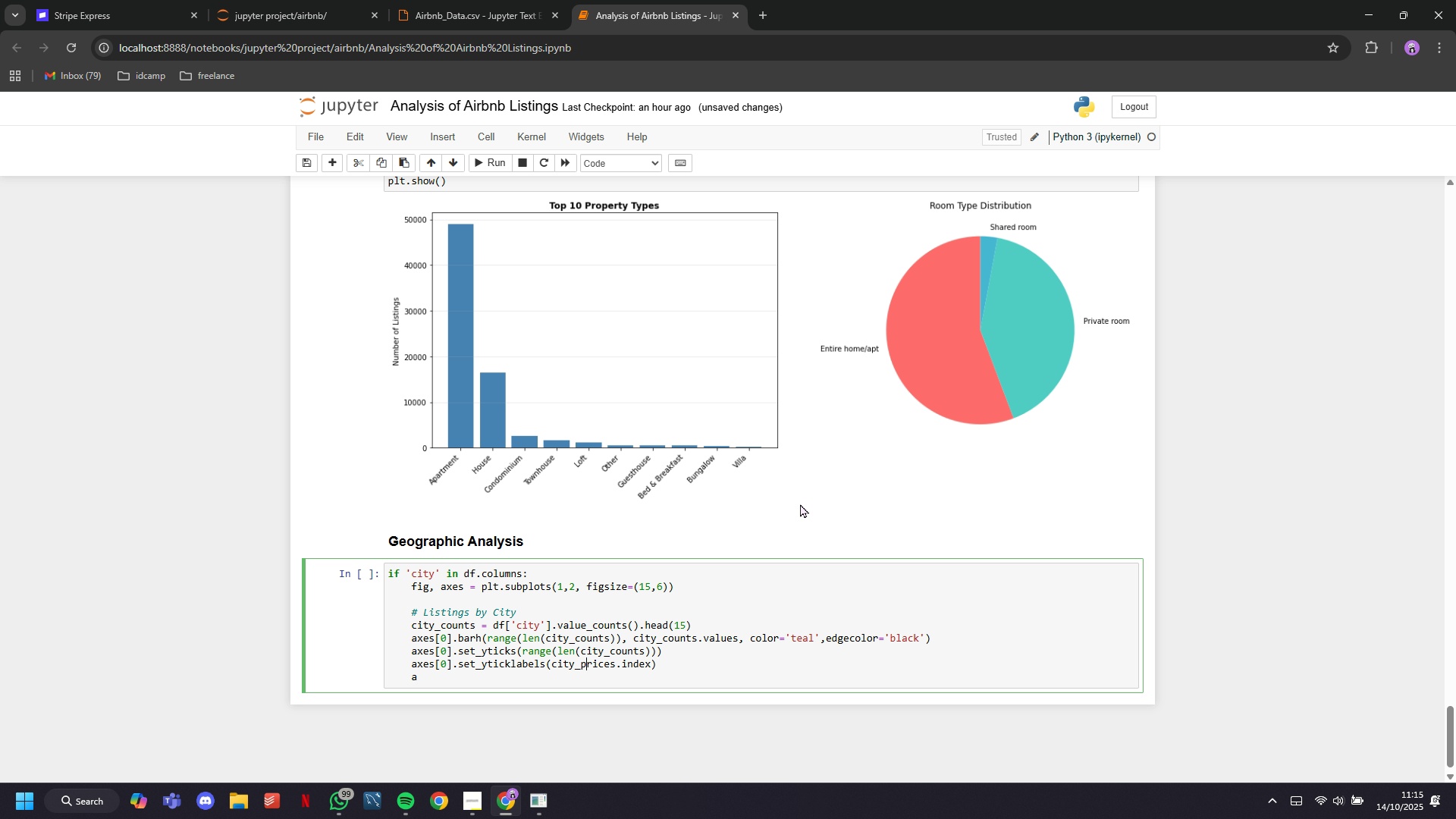 
key(ArrowDown)
 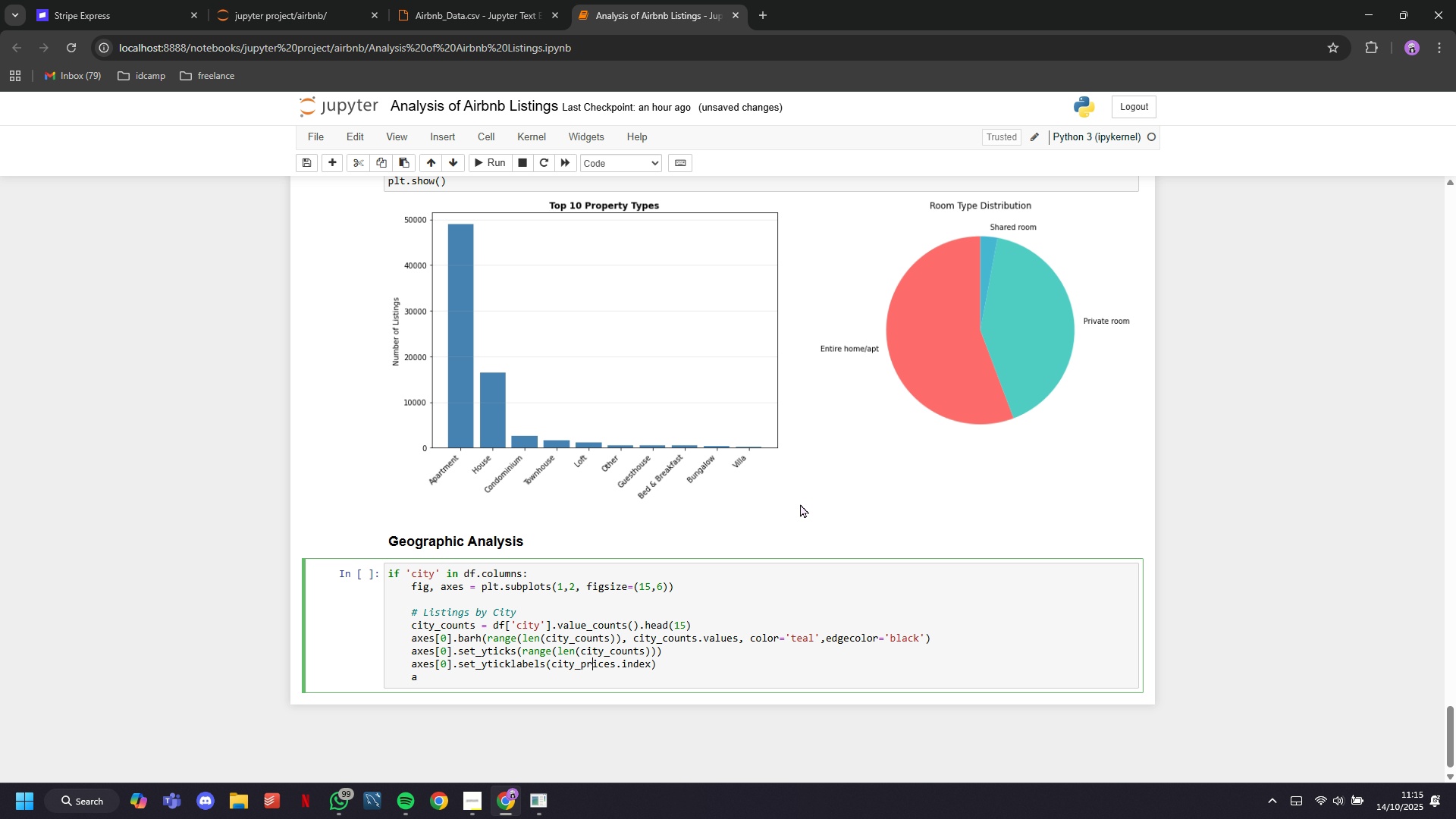 
key(ArrowRight)
 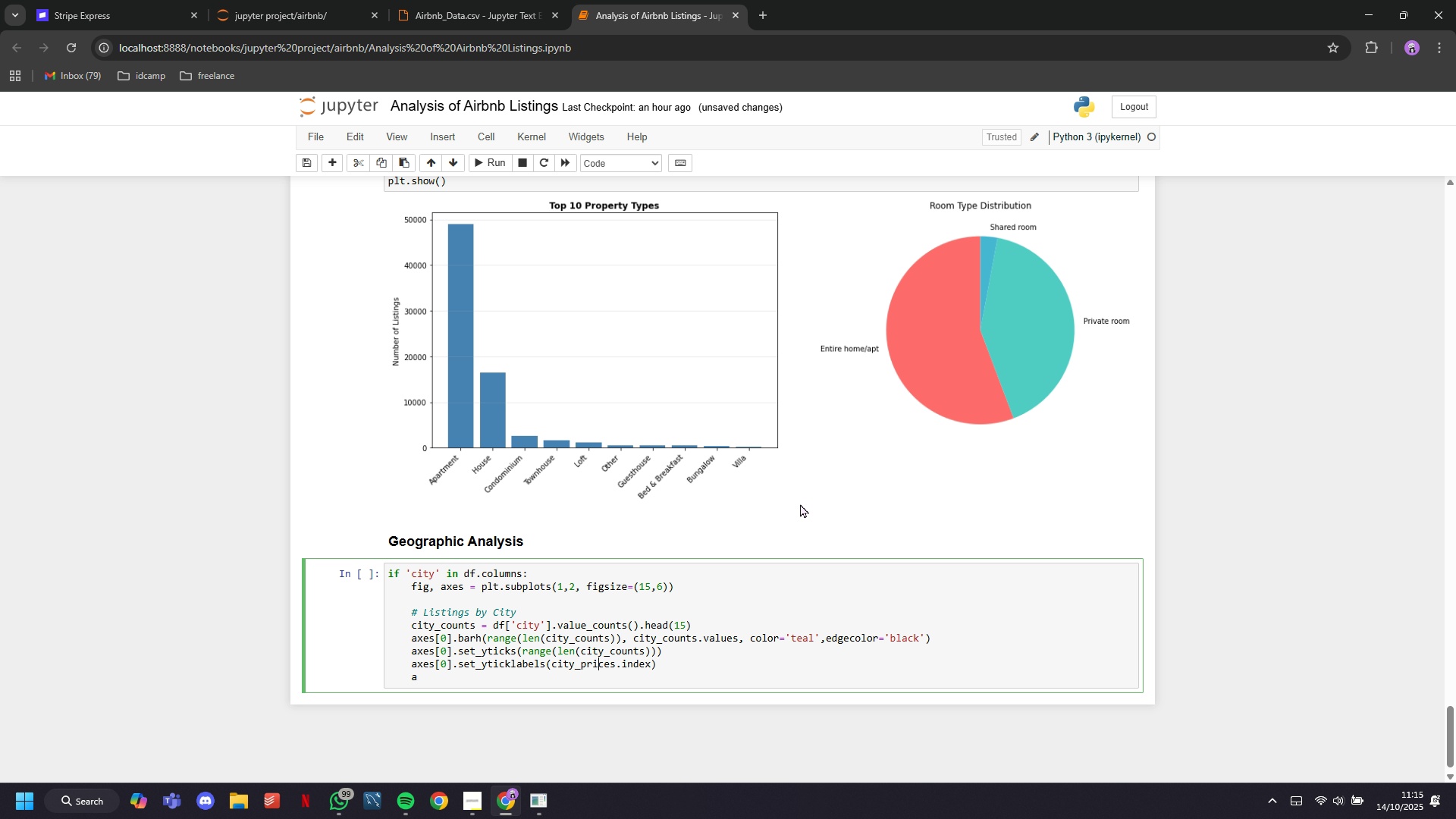 
key(ArrowRight)
 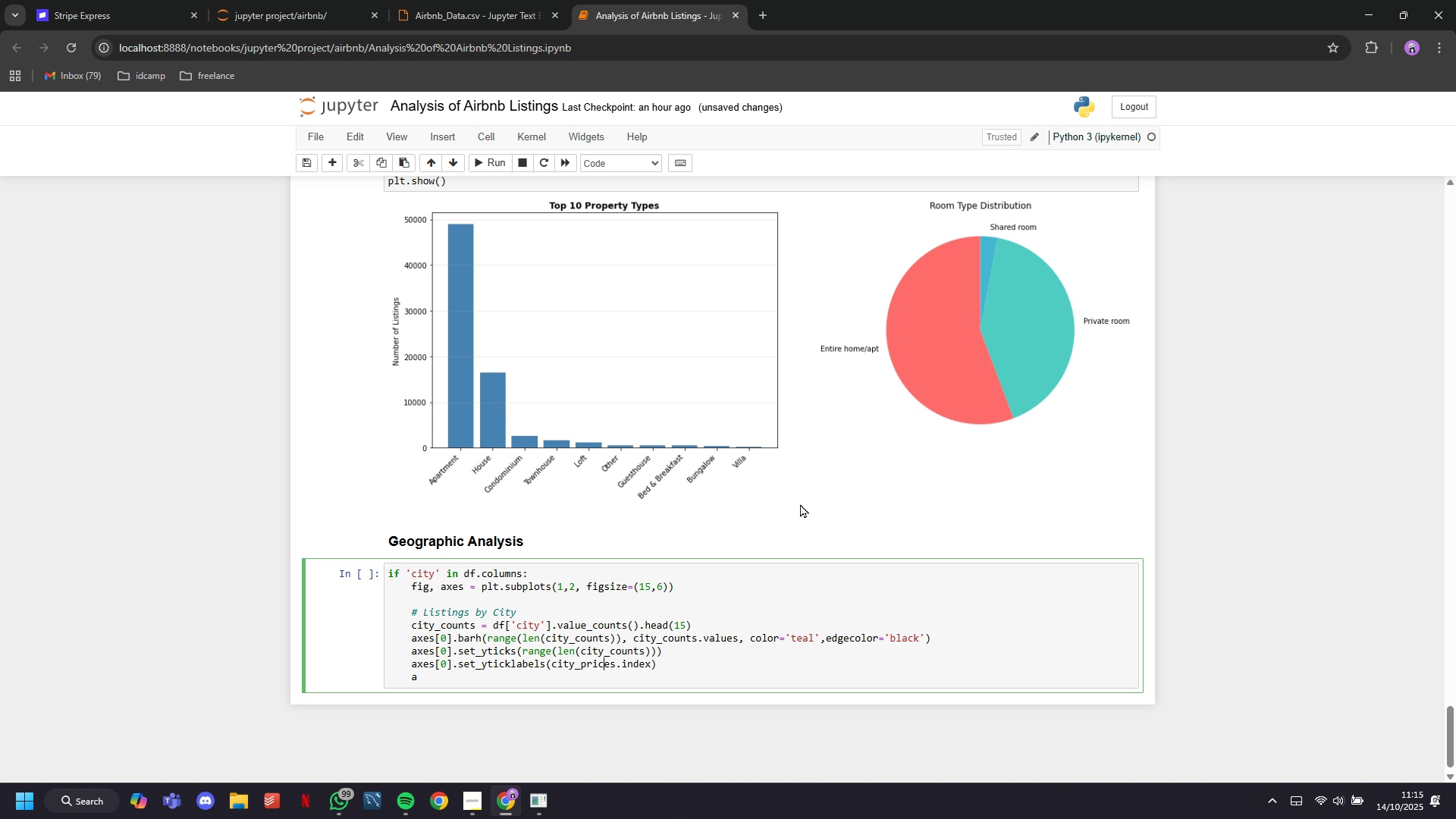 
key(ArrowRight)
 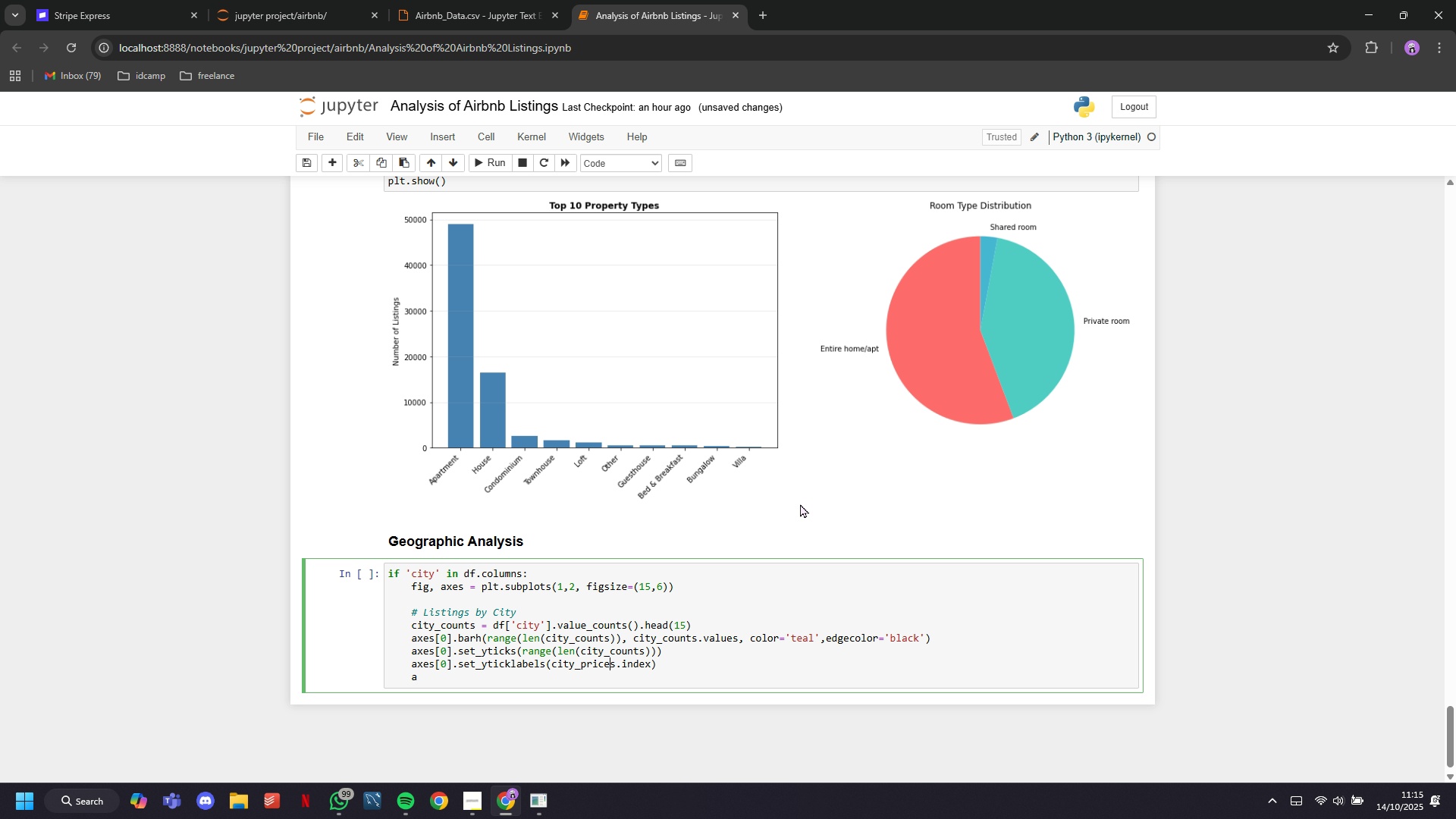 
key(ArrowRight)
 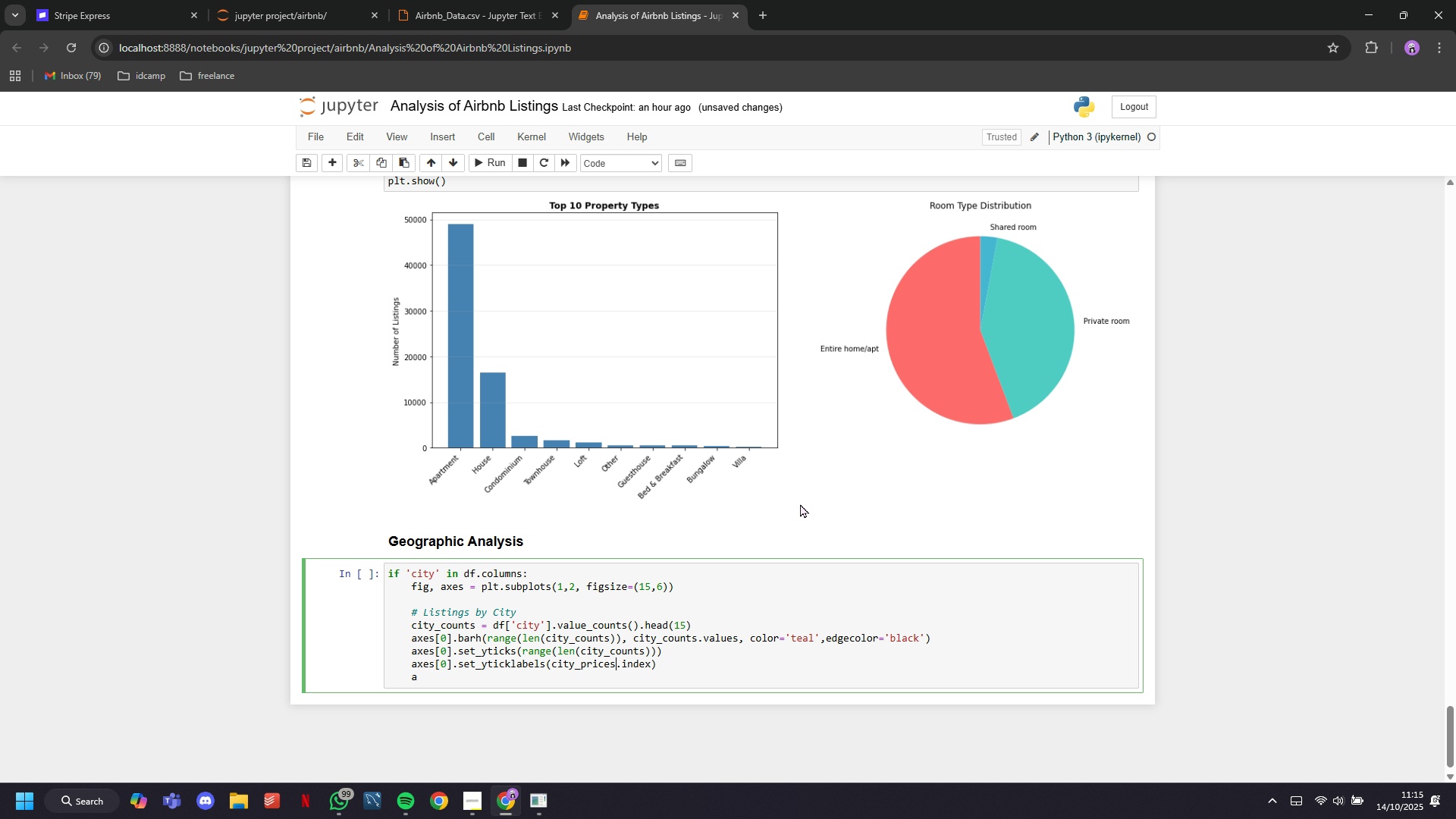 
key(ArrowRight)
 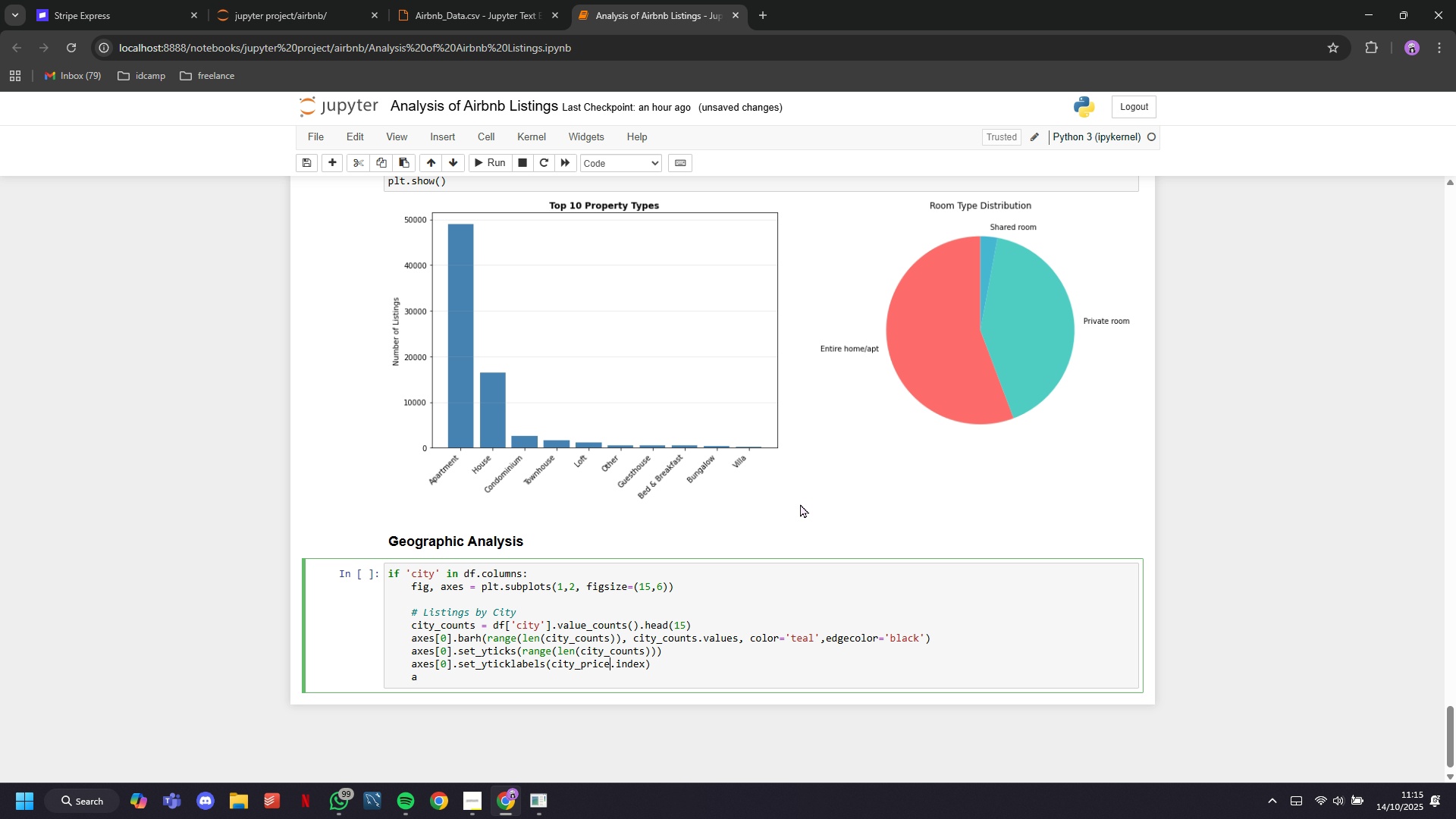 
key(Backspace)
key(Backspace)
key(Backspace)
key(Backspace)
key(Backspace)
key(Backspace)
type(counts)
 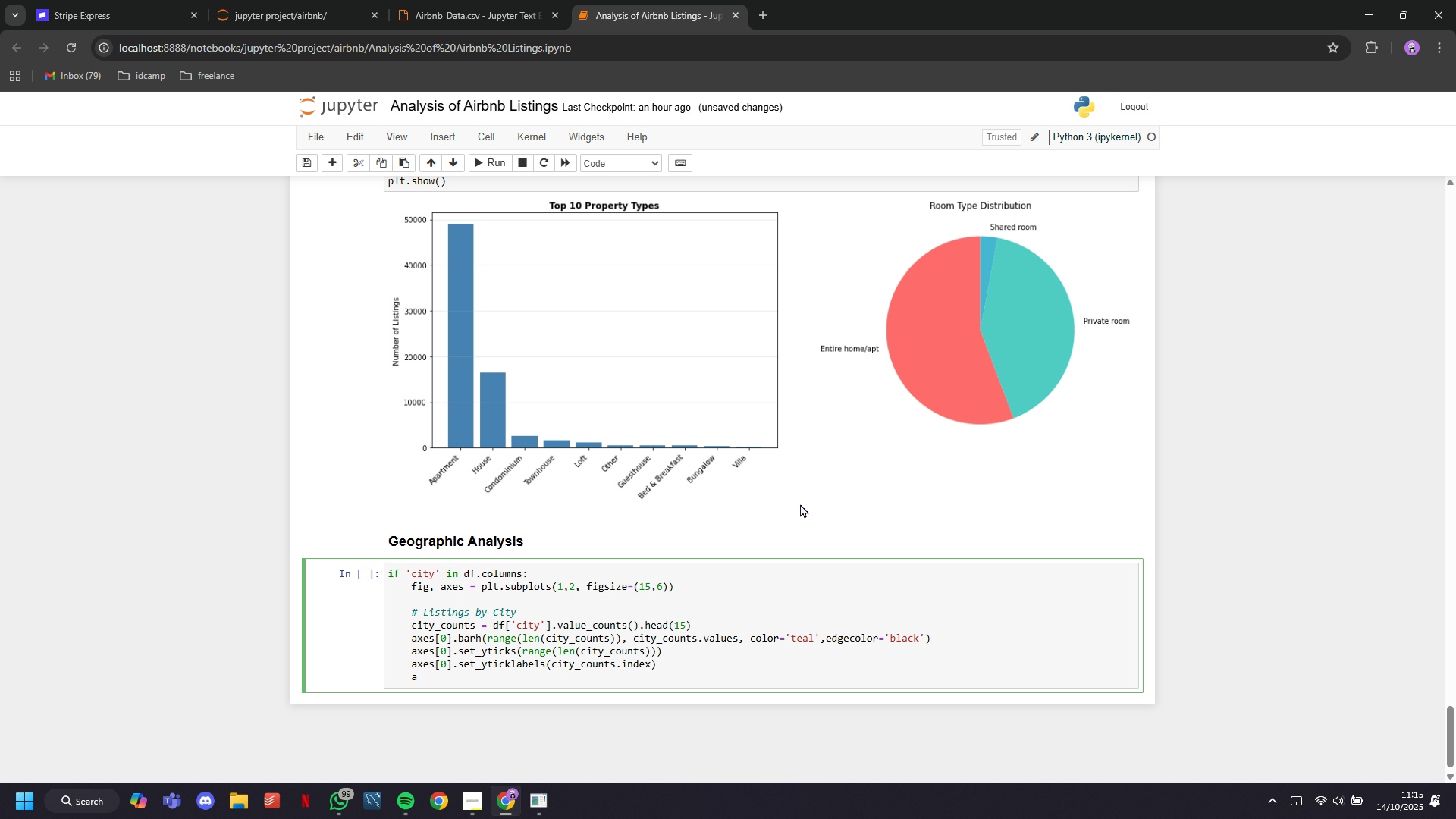 
key(ArrowDown)
 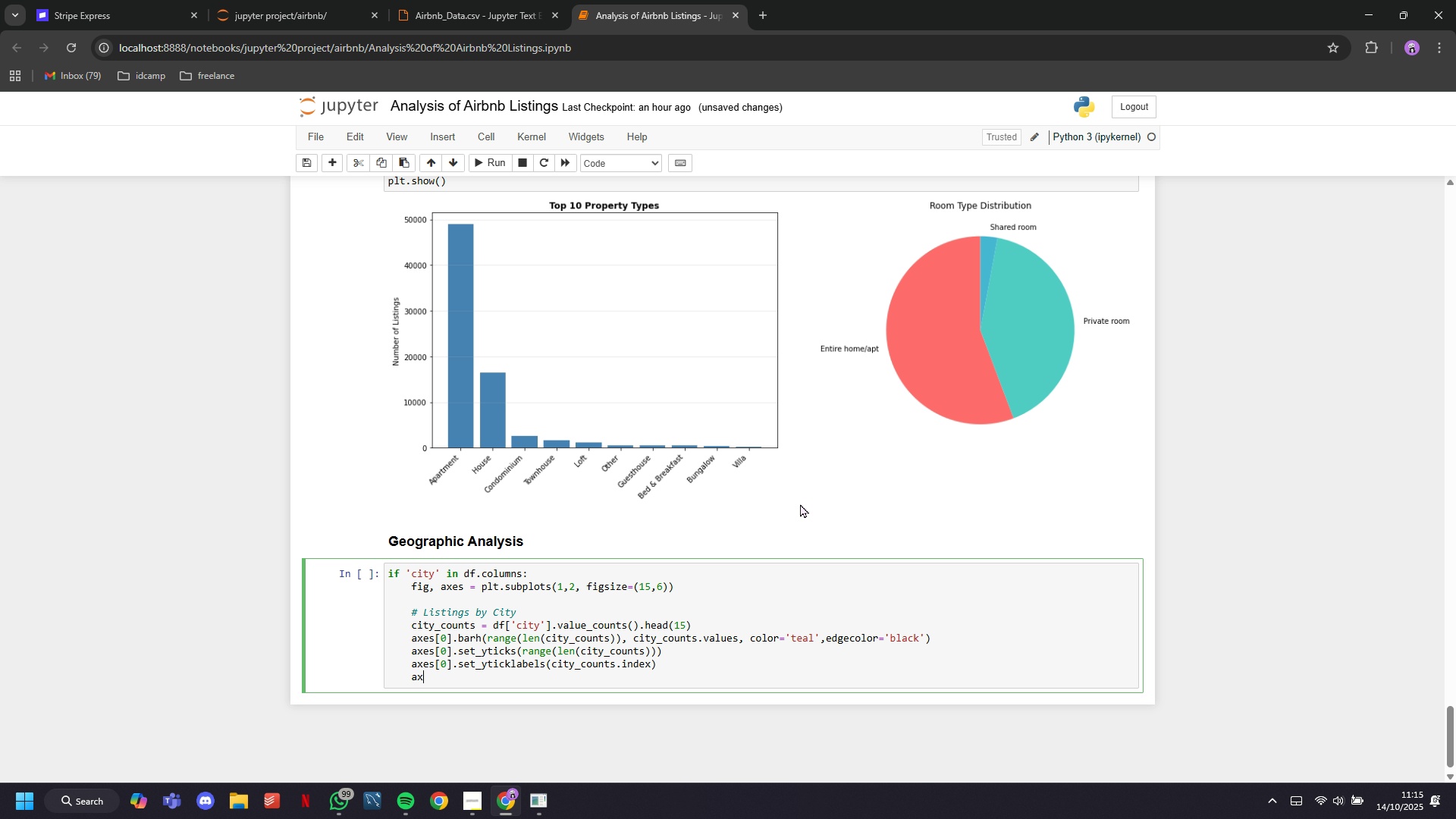 
type(xes[0)
 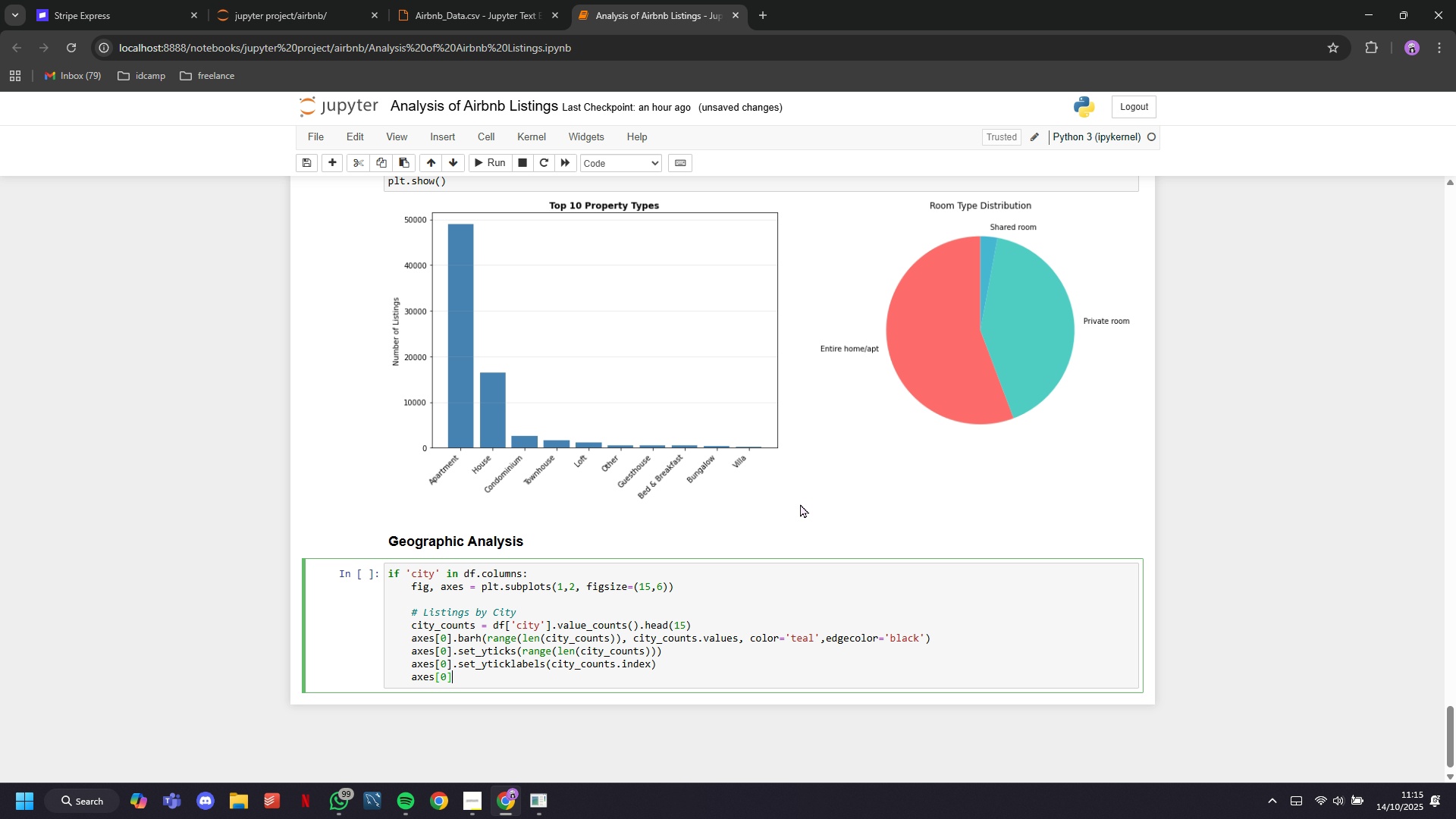 
key(ArrowRight)
 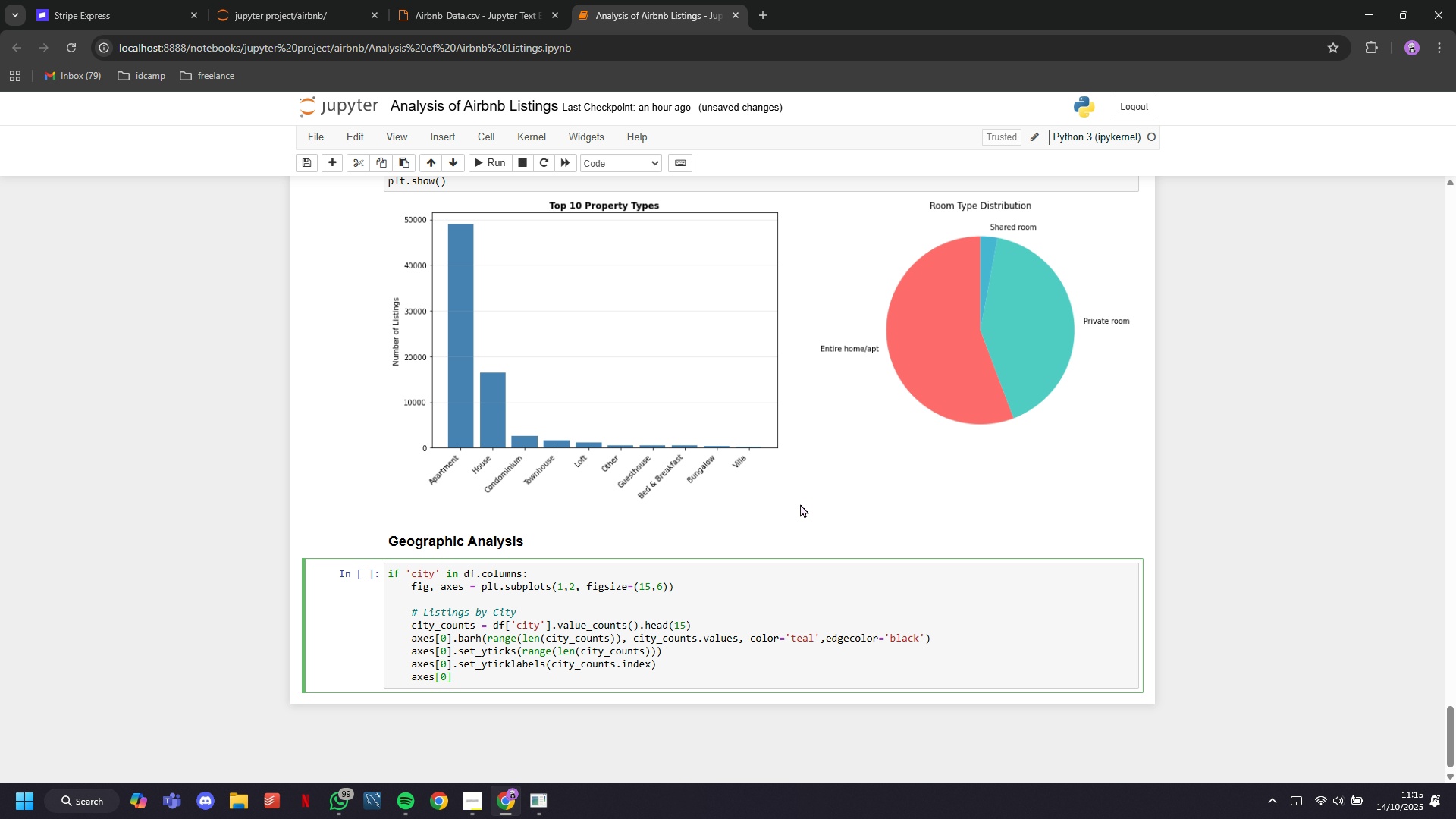 
key(Slash)
 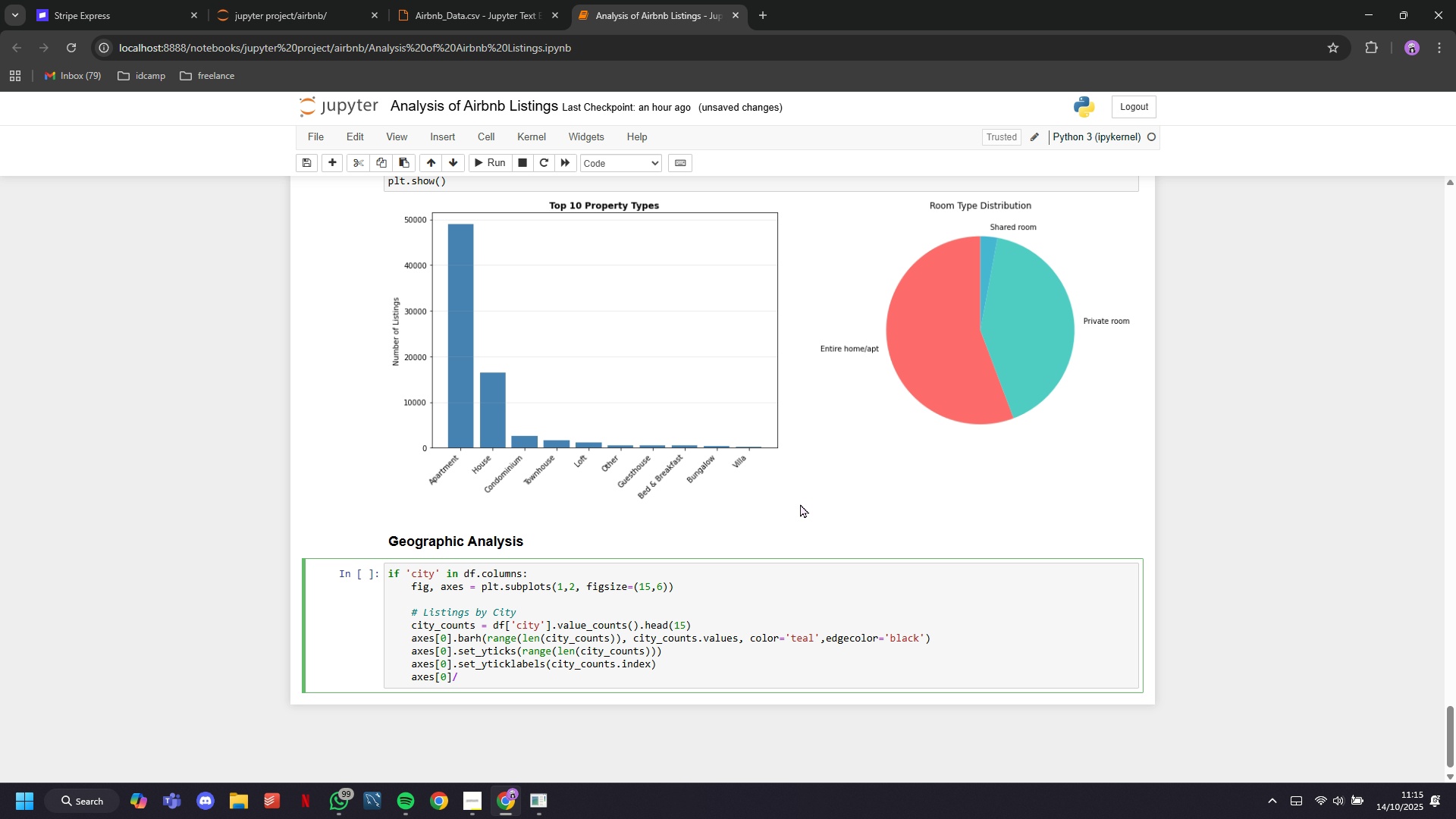 
key(Backspace)
 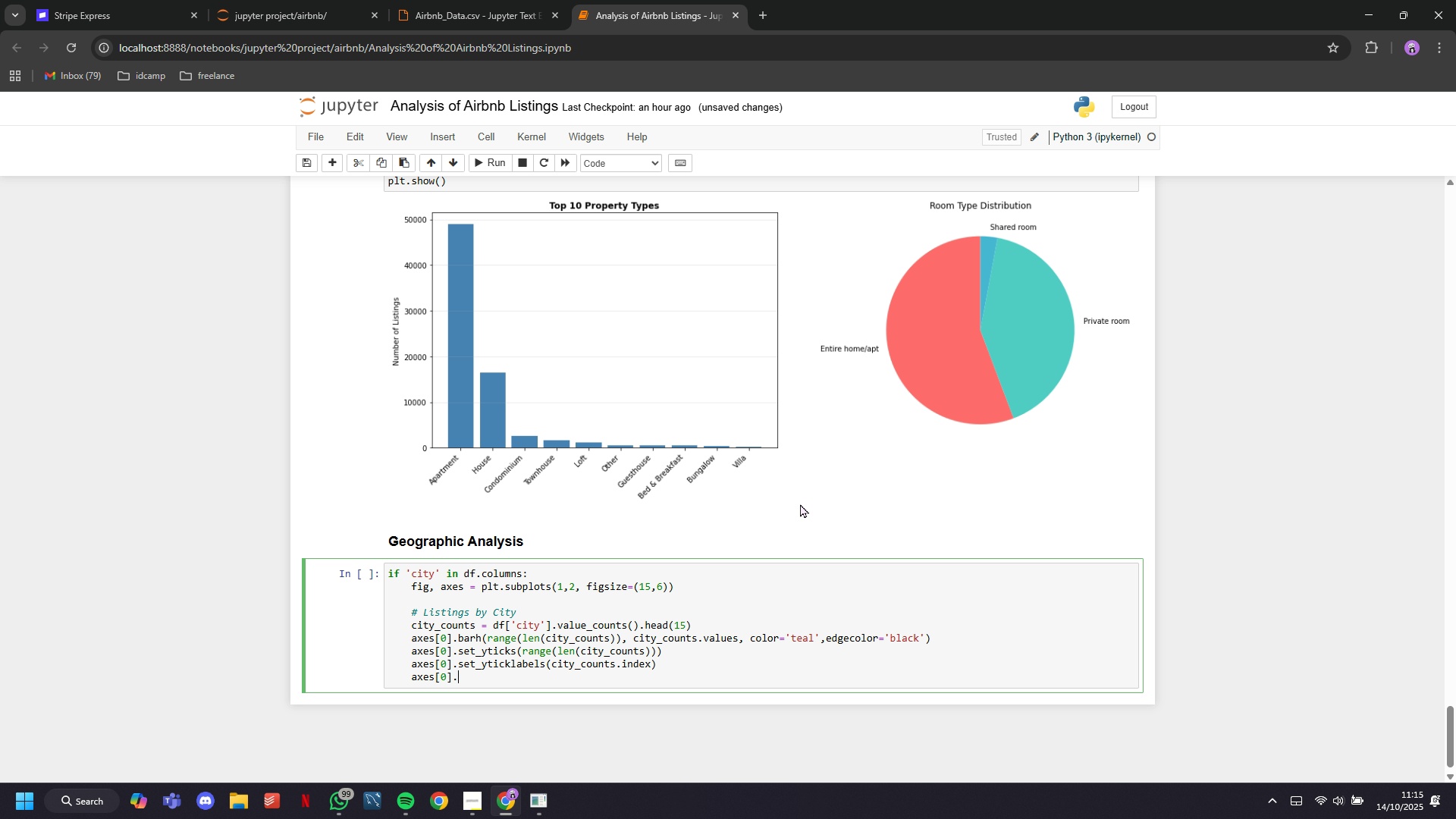 
key(Period)
 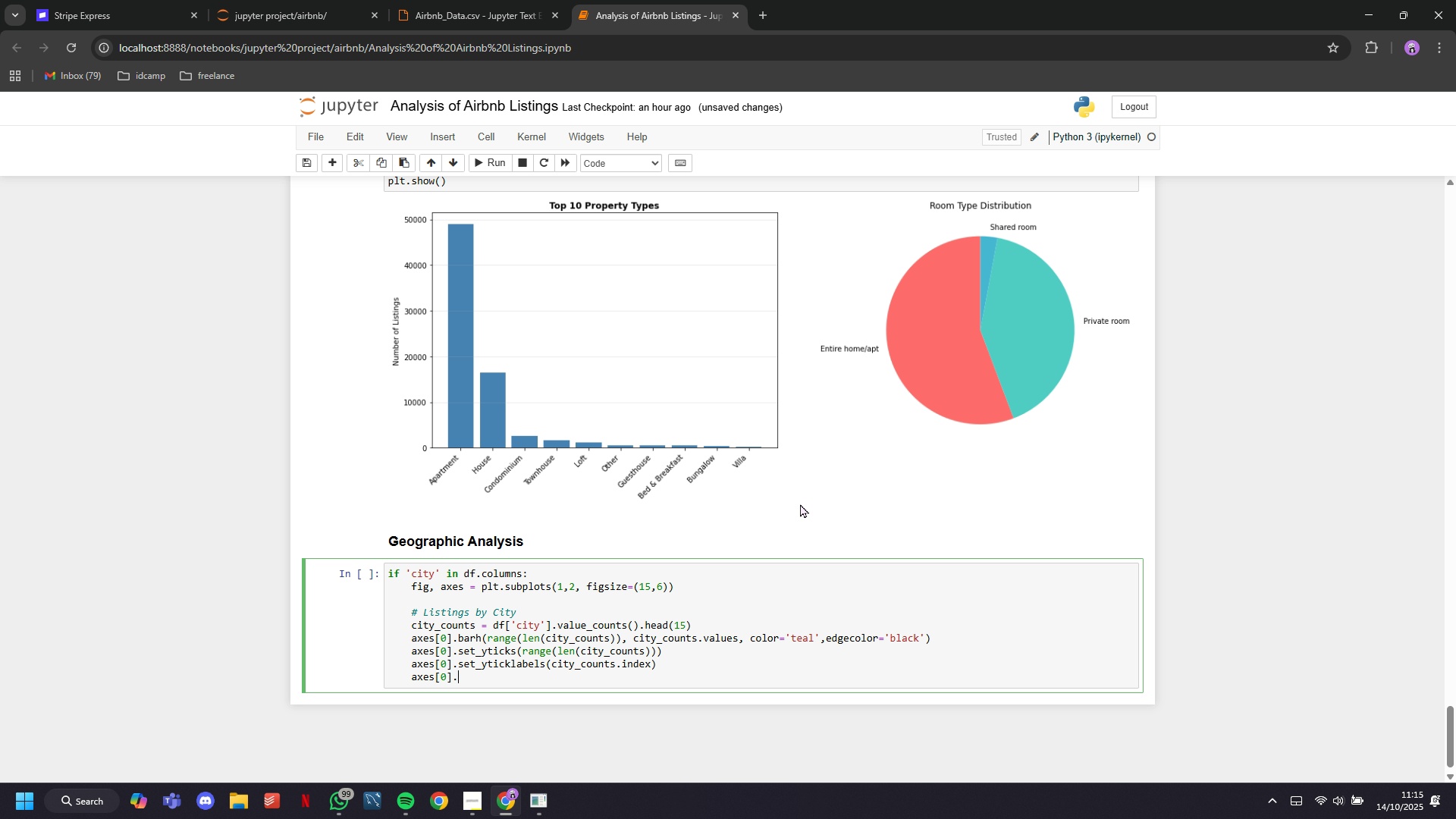 
wait(8.99)
 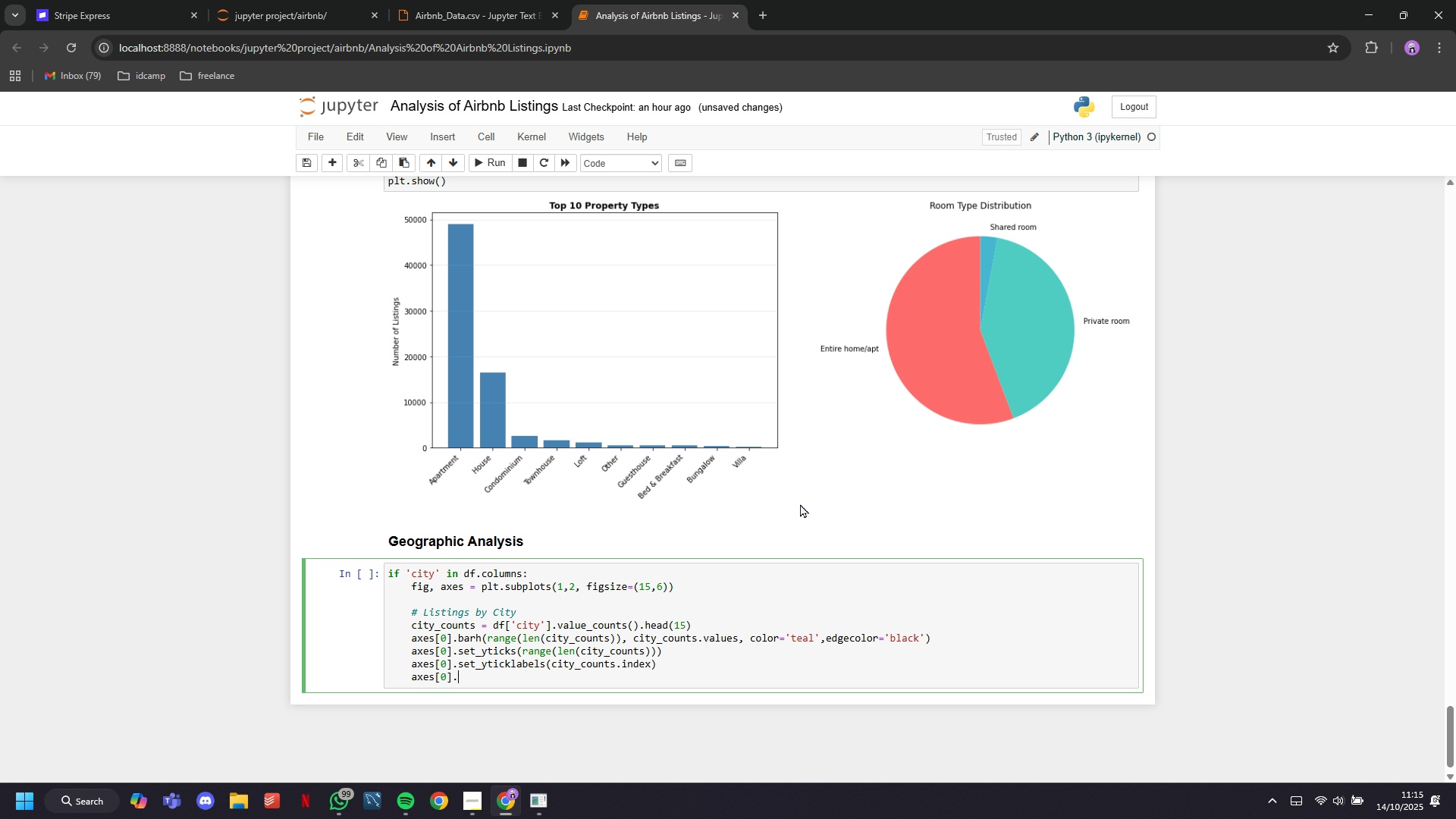 
left_click([476, 804])